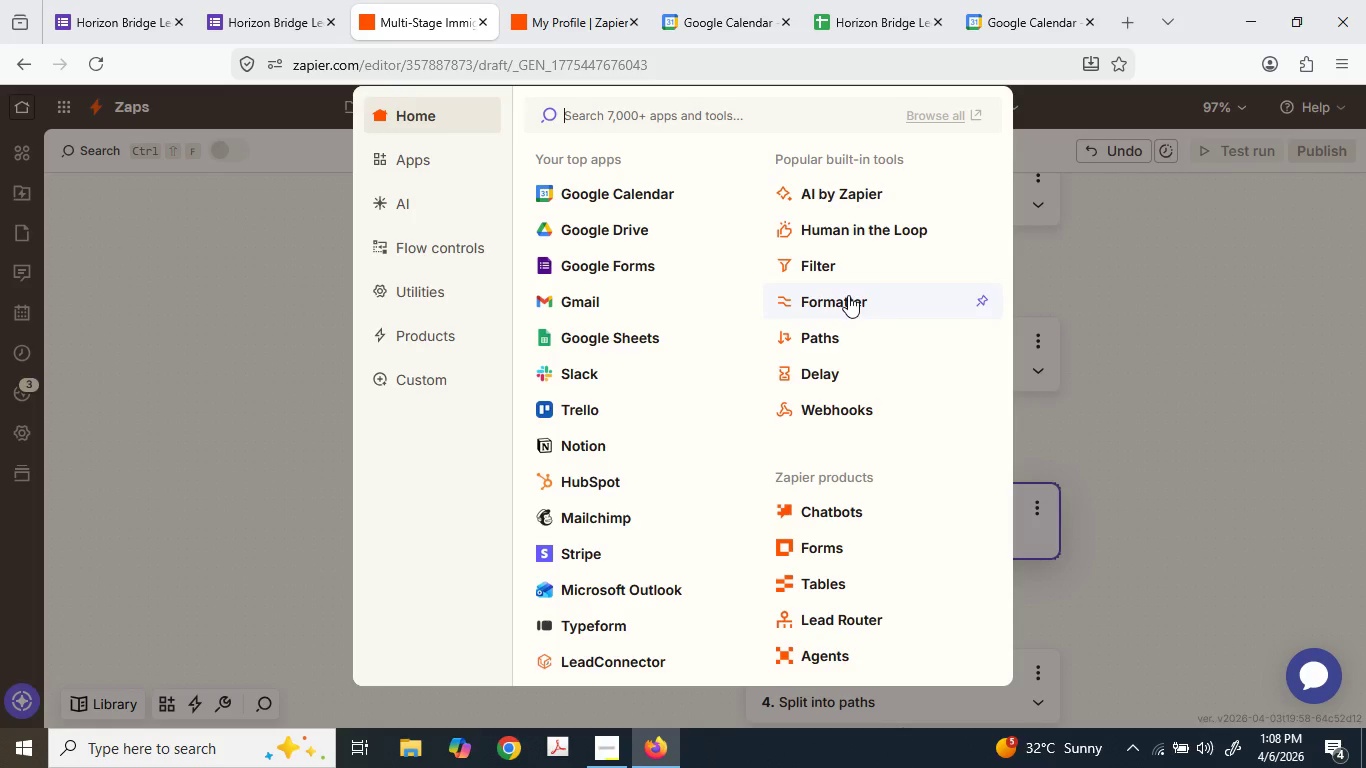 
wait(7.14)
 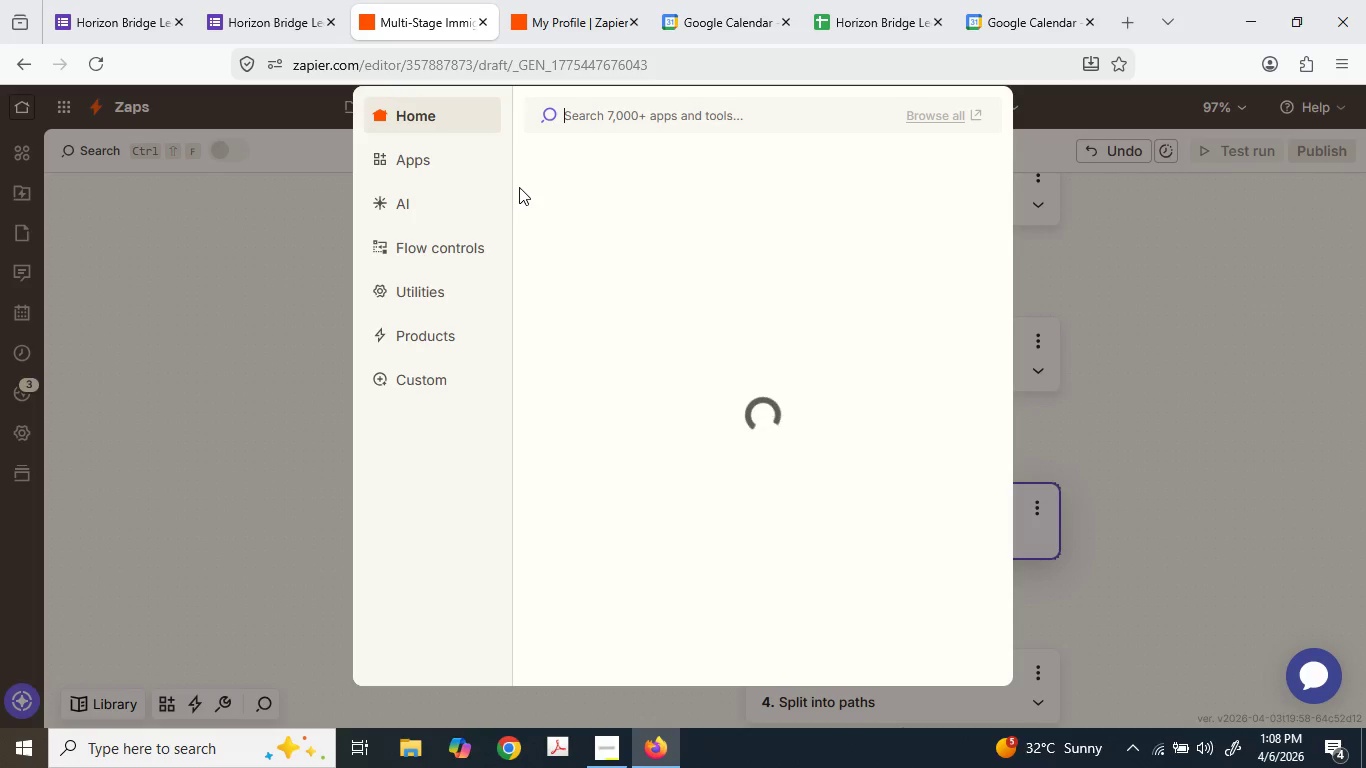 
left_click([853, 293])
 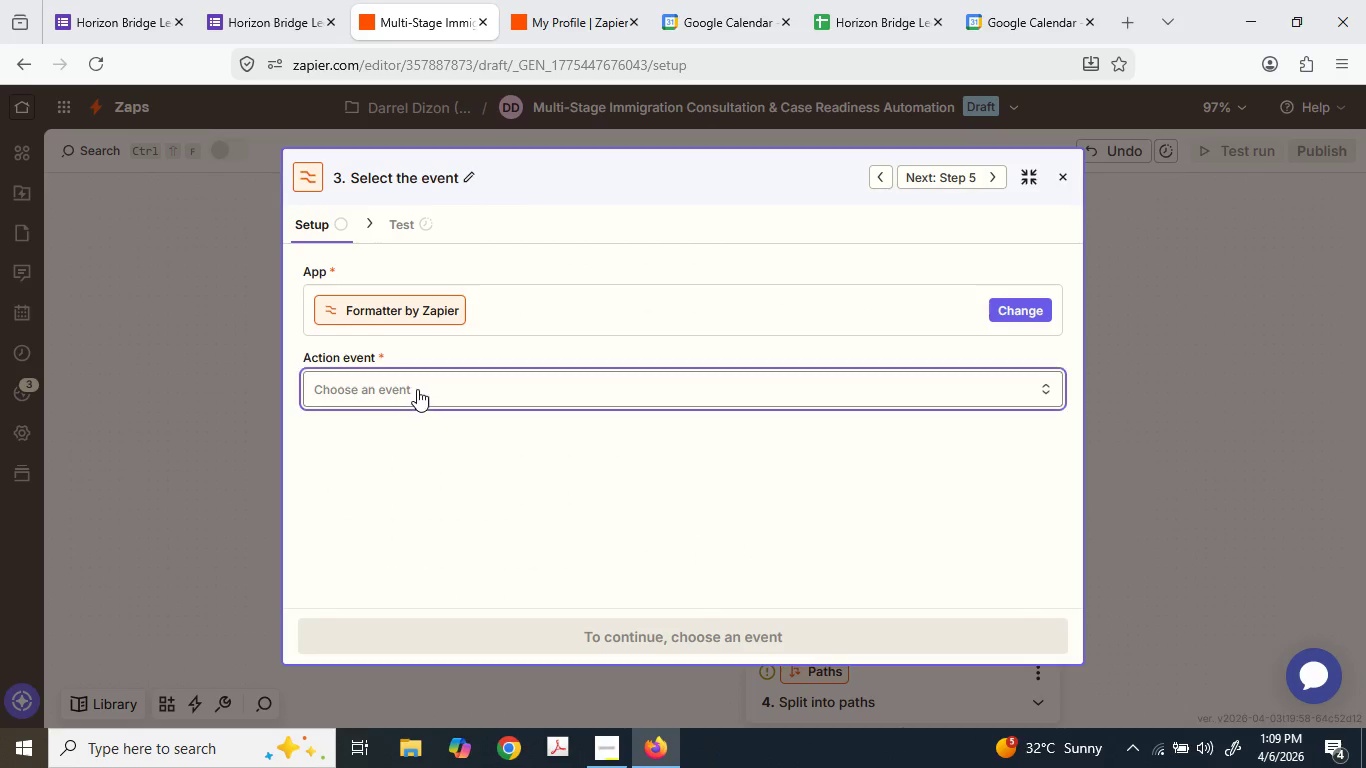 
scroll: coordinate [389, 530], scroll_direction: down, amount: 2.0
 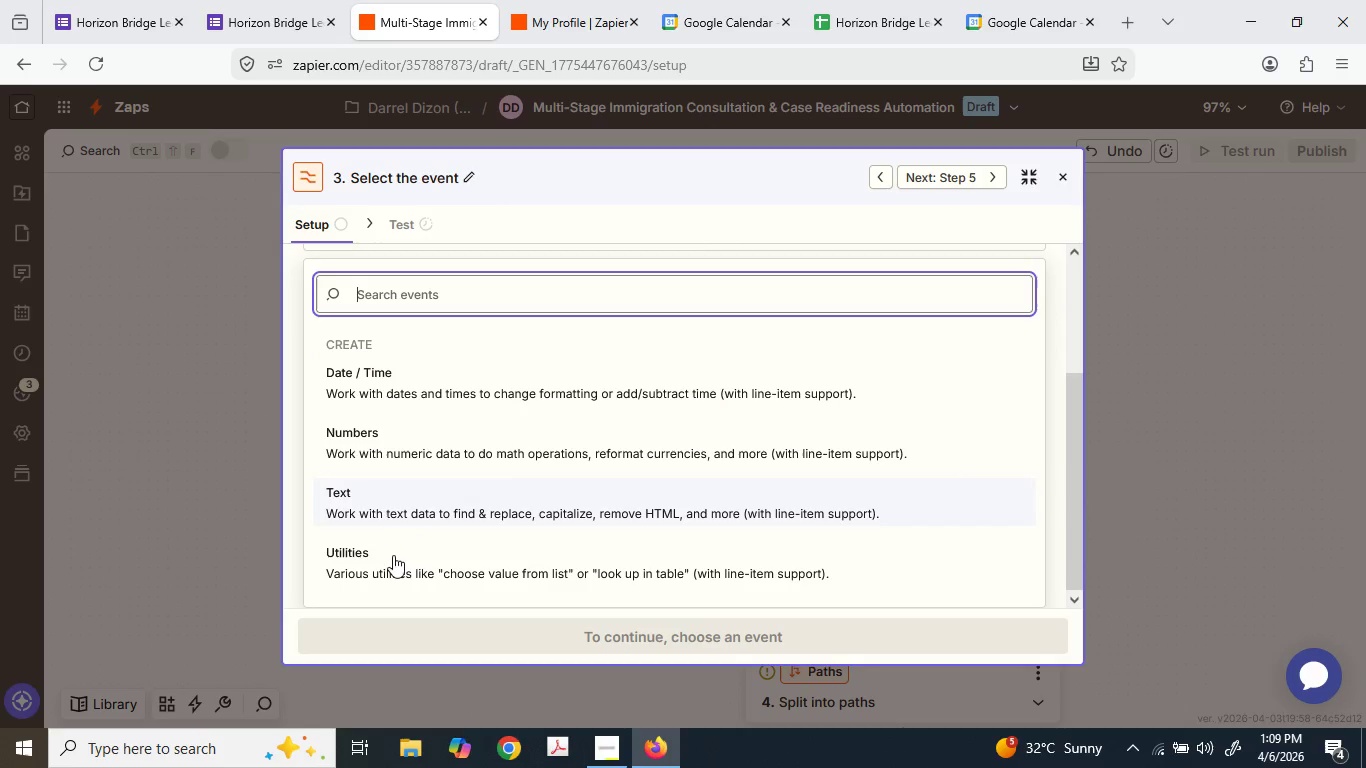 
left_click([393, 558])
 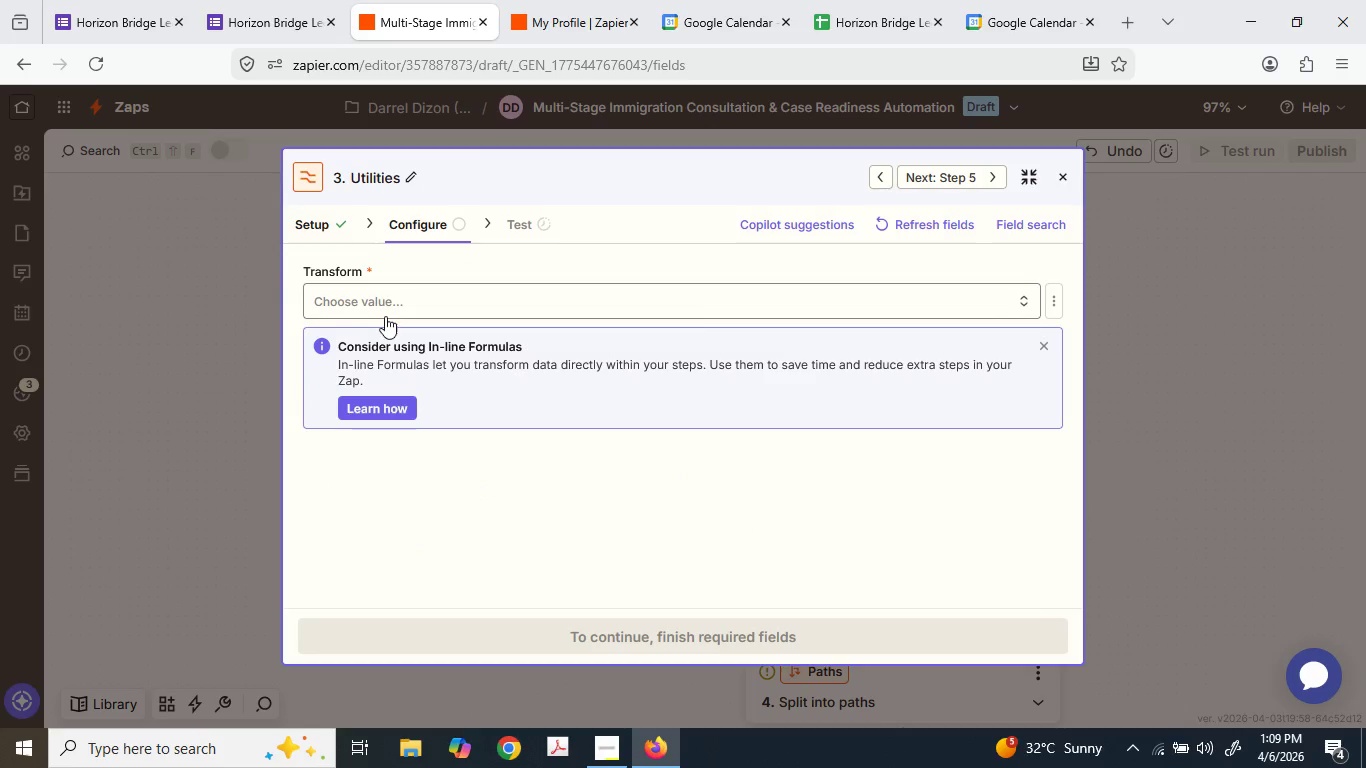 
scroll: coordinate [429, 523], scroll_direction: down, amount: 4.0
 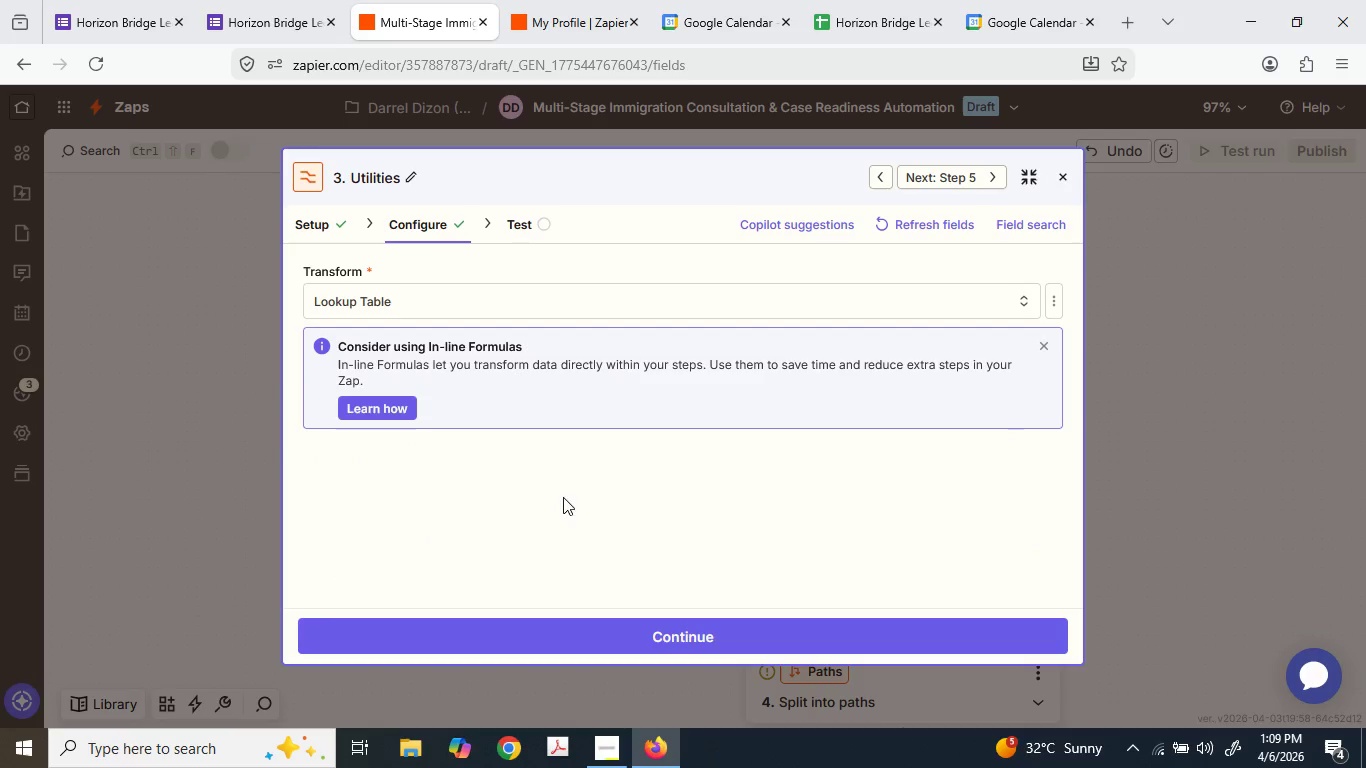 
left_click([606, 647])
 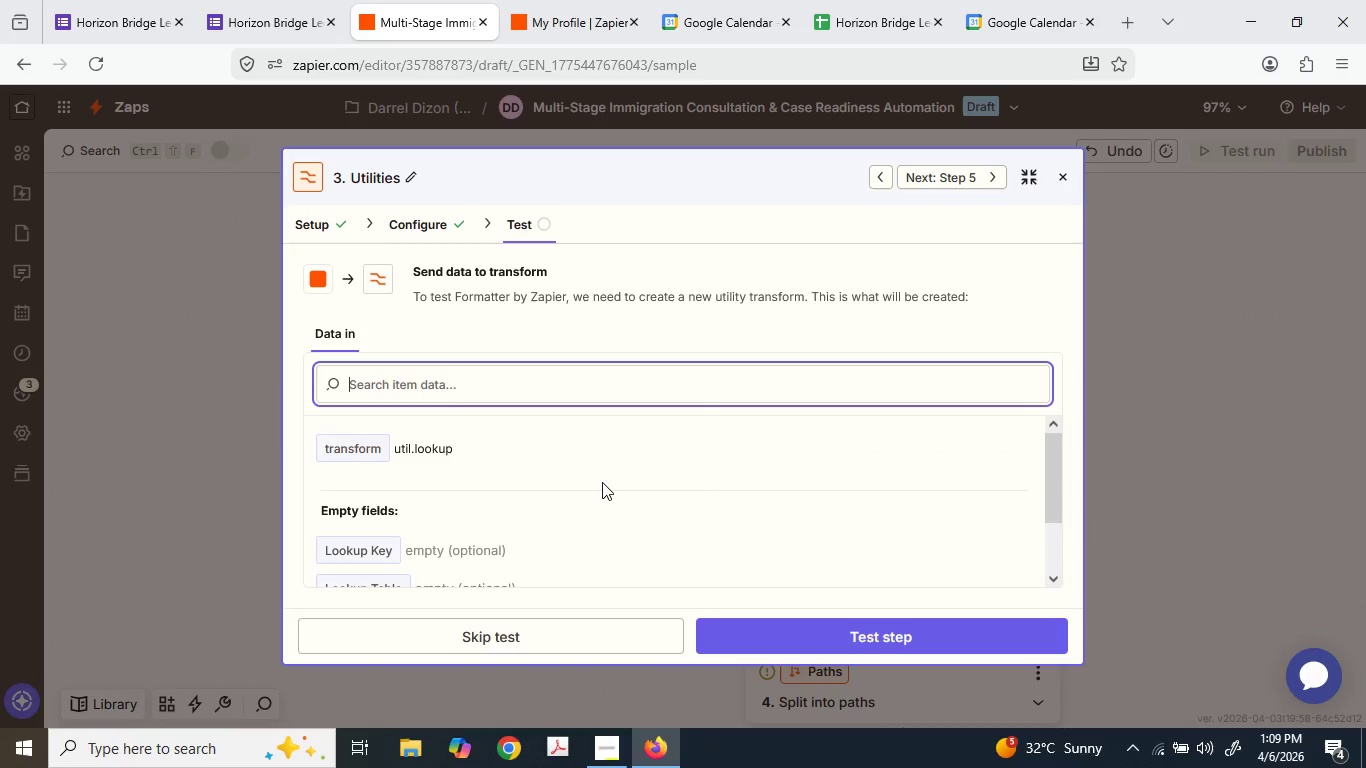 
scroll: coordinate [552, 397], scroll_direction: down, amount: 4.0
 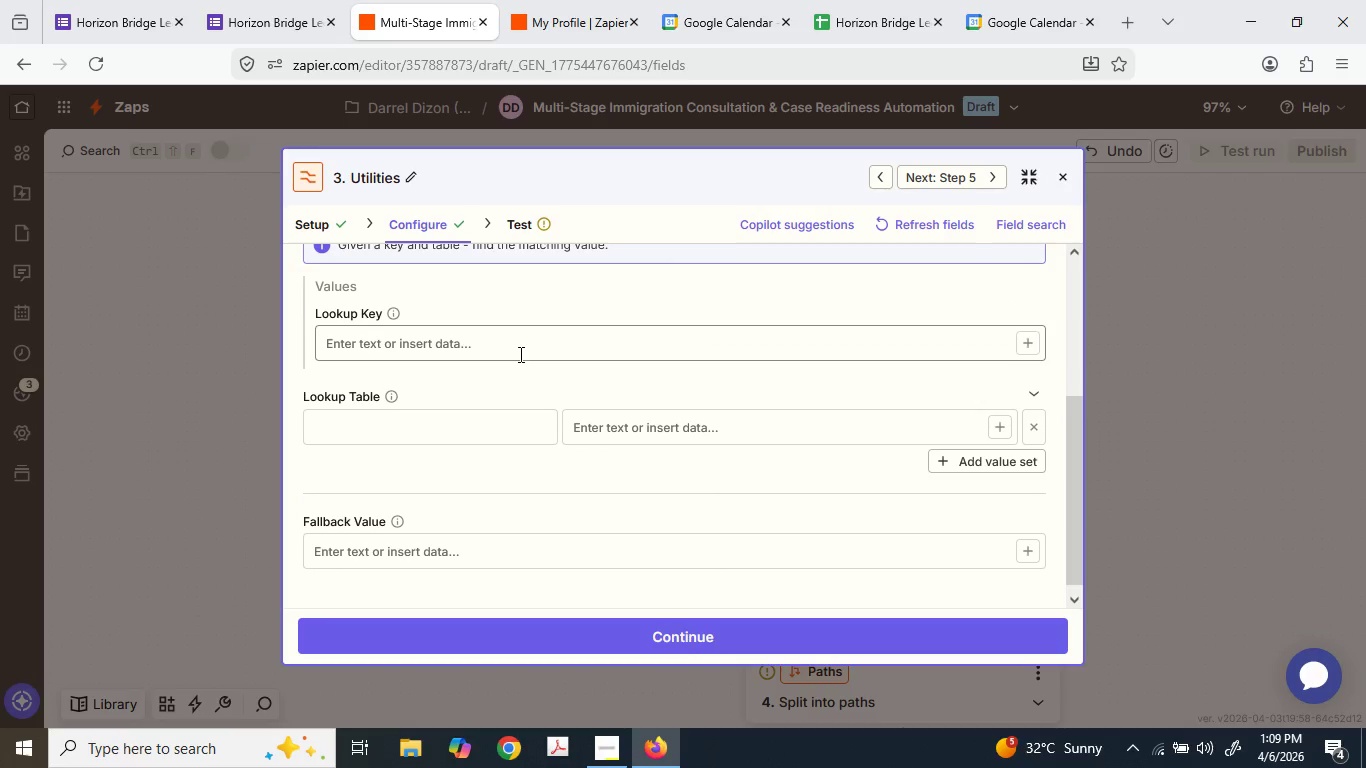 
left_click([519, 353])
 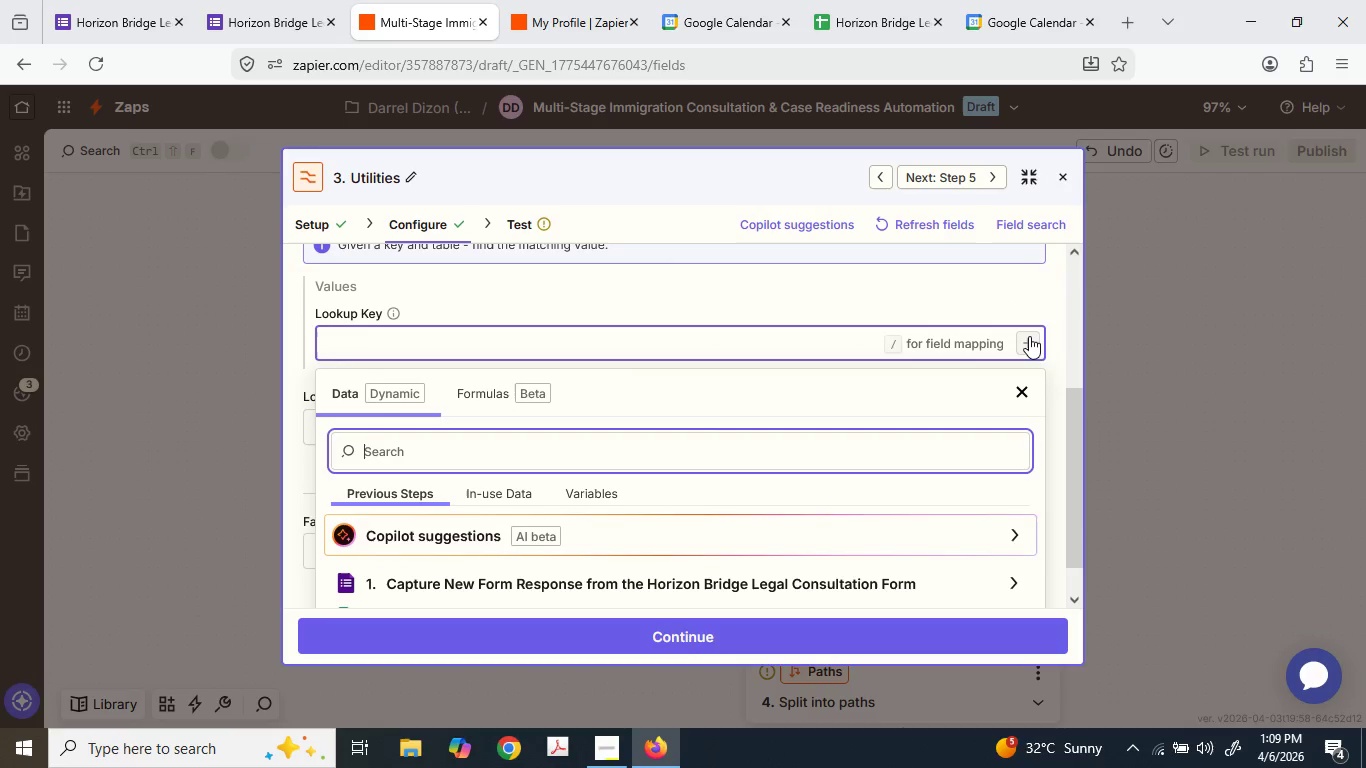 
scroll: coordinate [483, 537], scroll_direction: down, amount: 12.0
 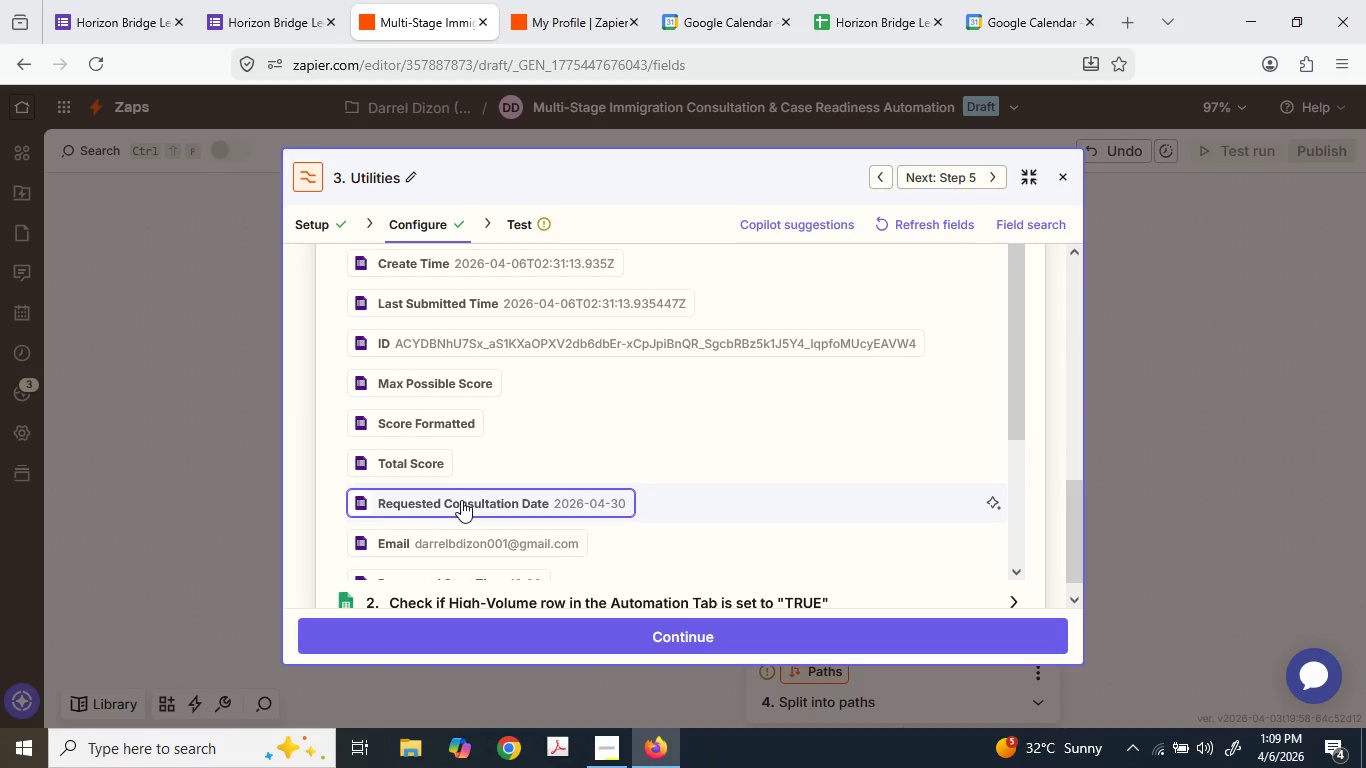 
scroll: coordinate [480, 450], scroll_direction: up, amount: 1.0
 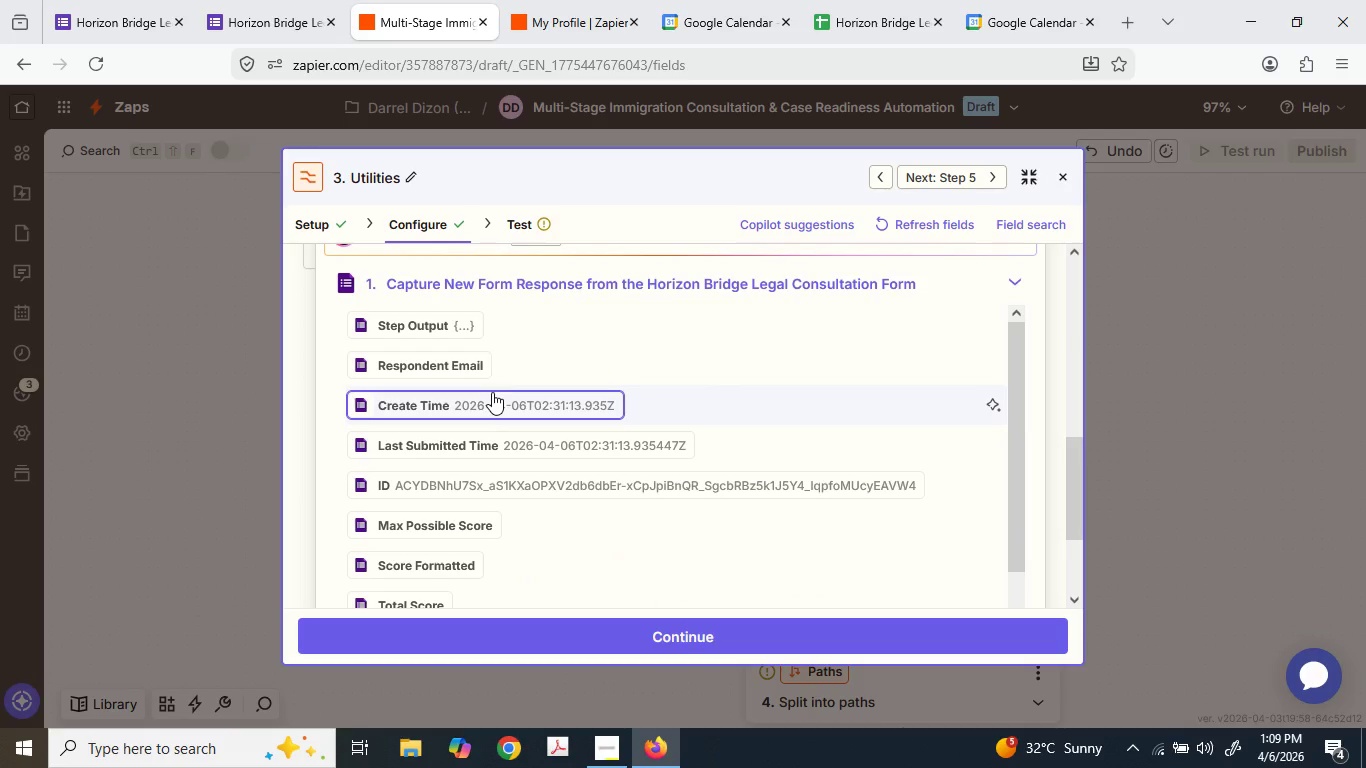 
scroll: coordinate [439, 532], scroll_direction: down, amount: 2.0
 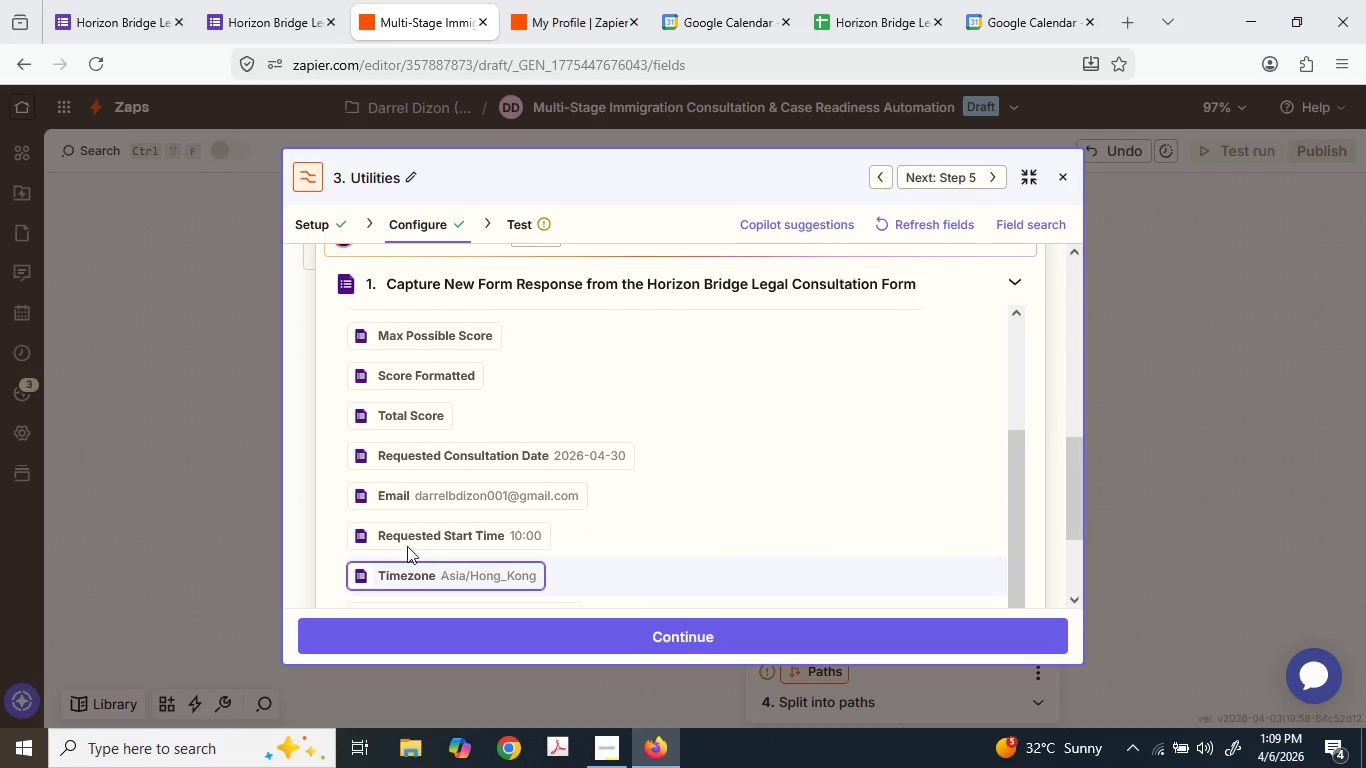 
left_click([301, 461])
 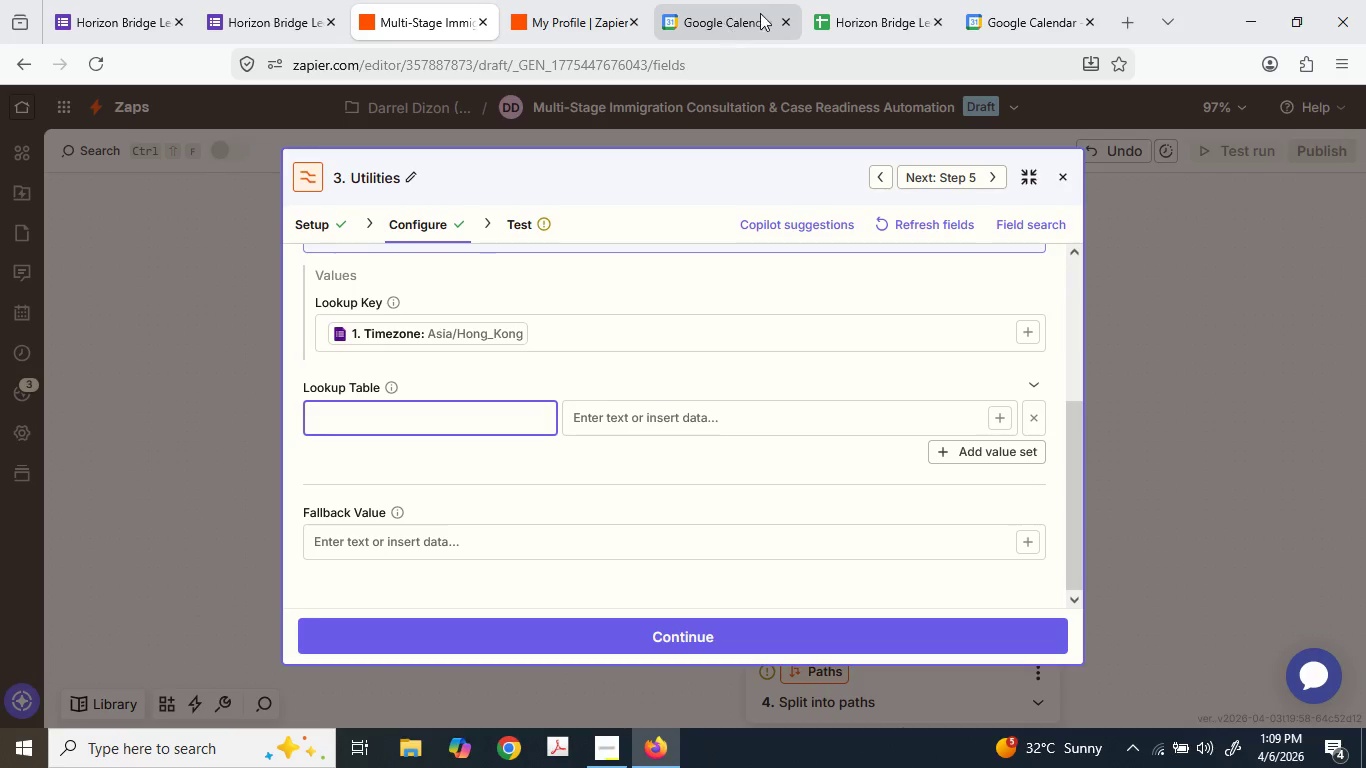 
left_click([878, 1])
 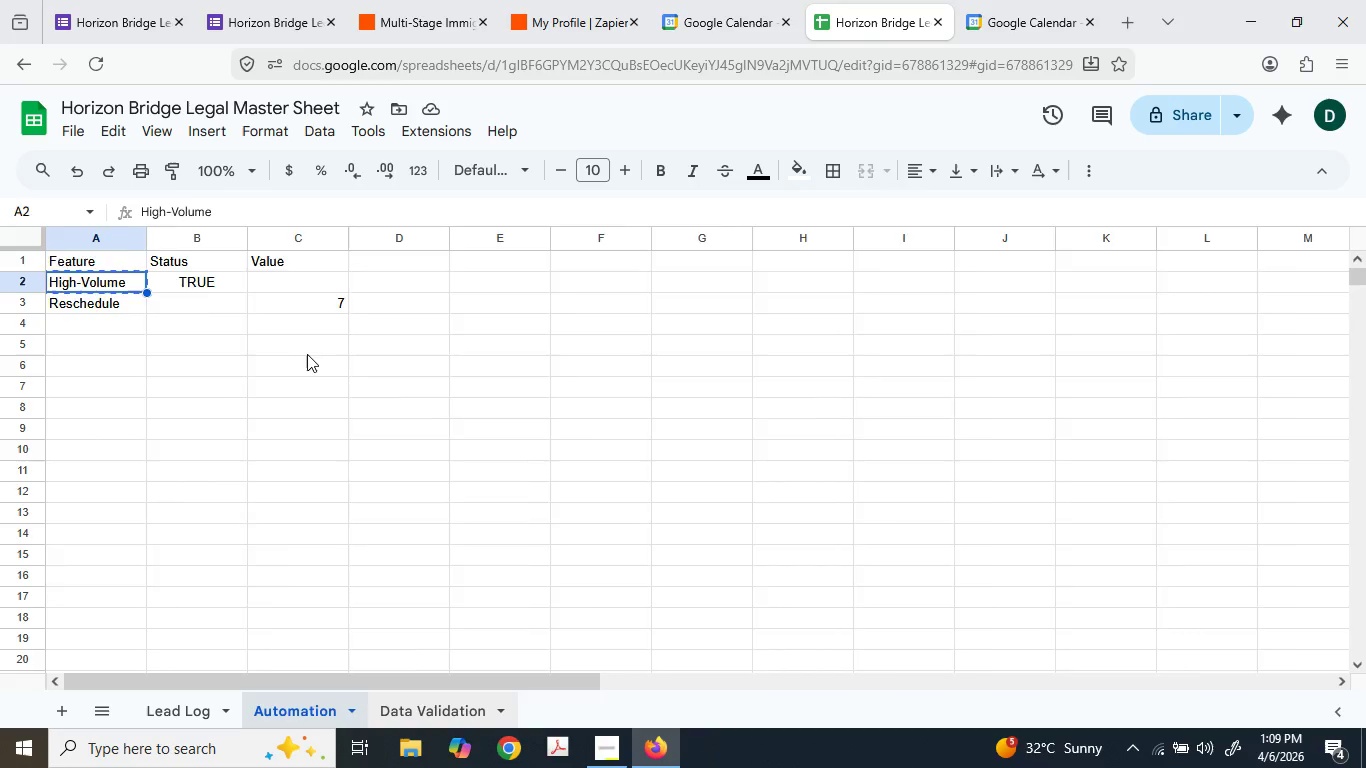 
left_click([264, 277])
 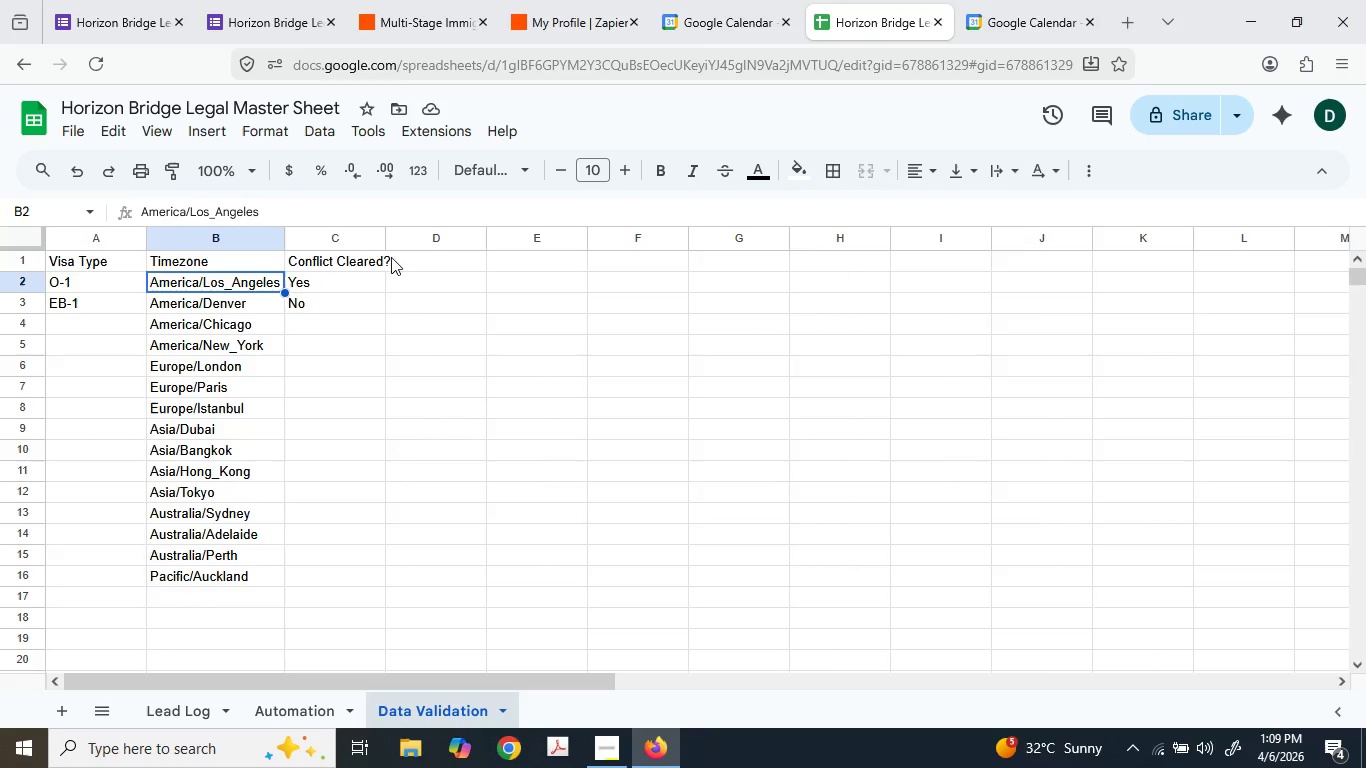 
key(Control+ControlLeft)
 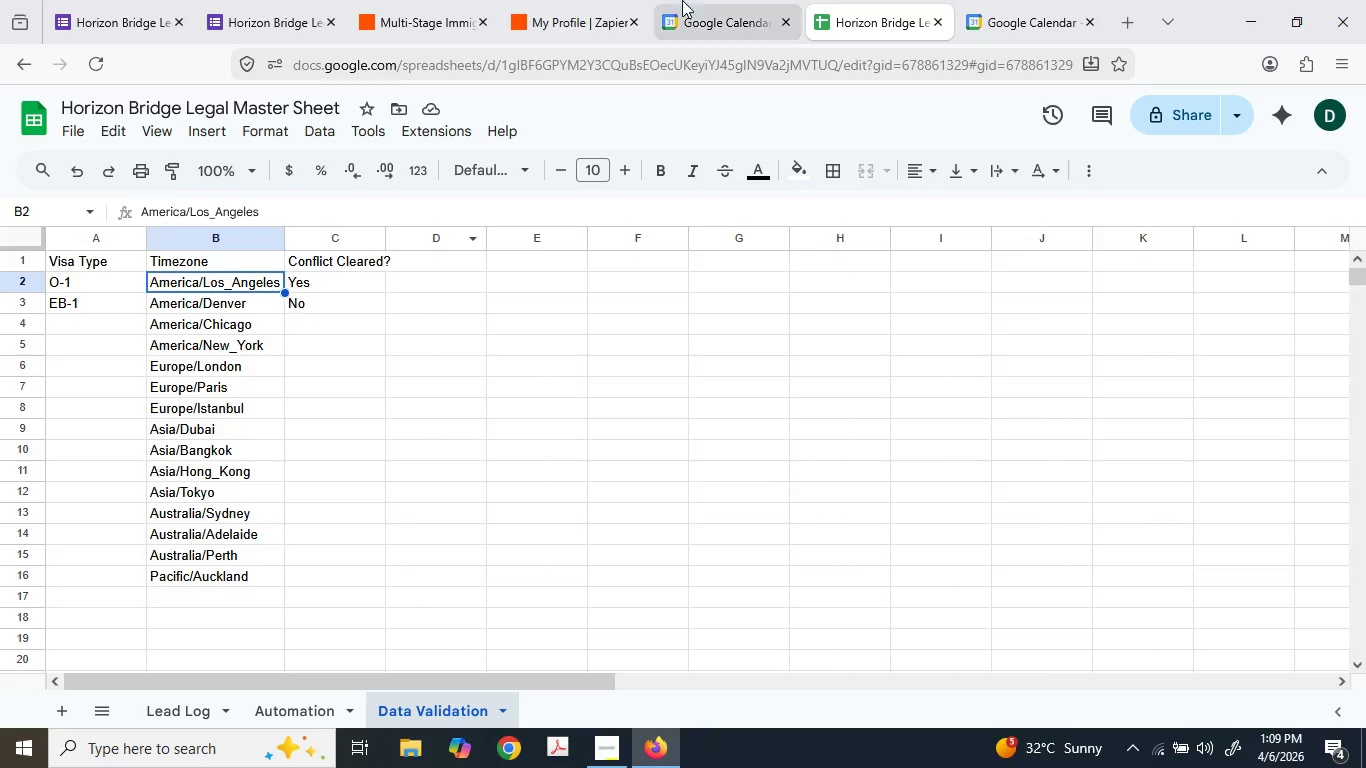 
key(Control+C)
 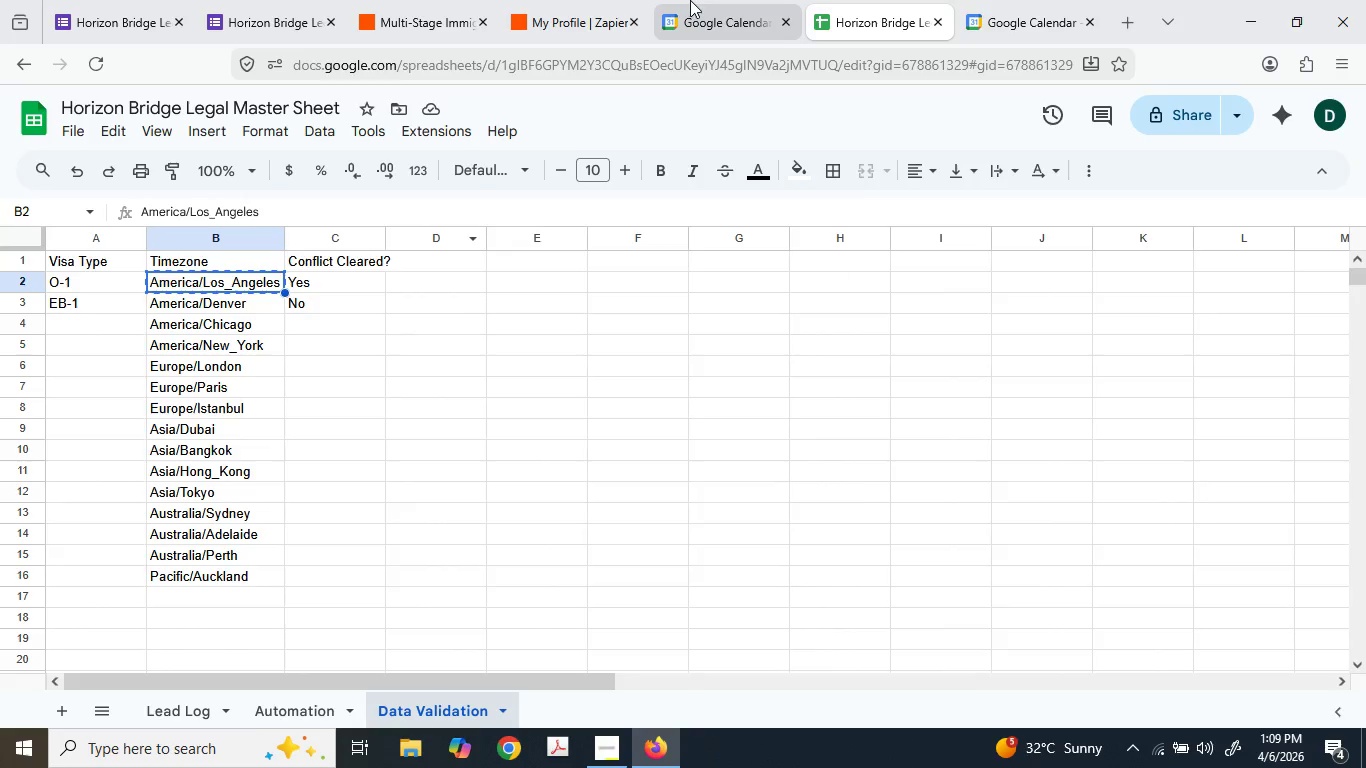 
left_click([690, 0])
 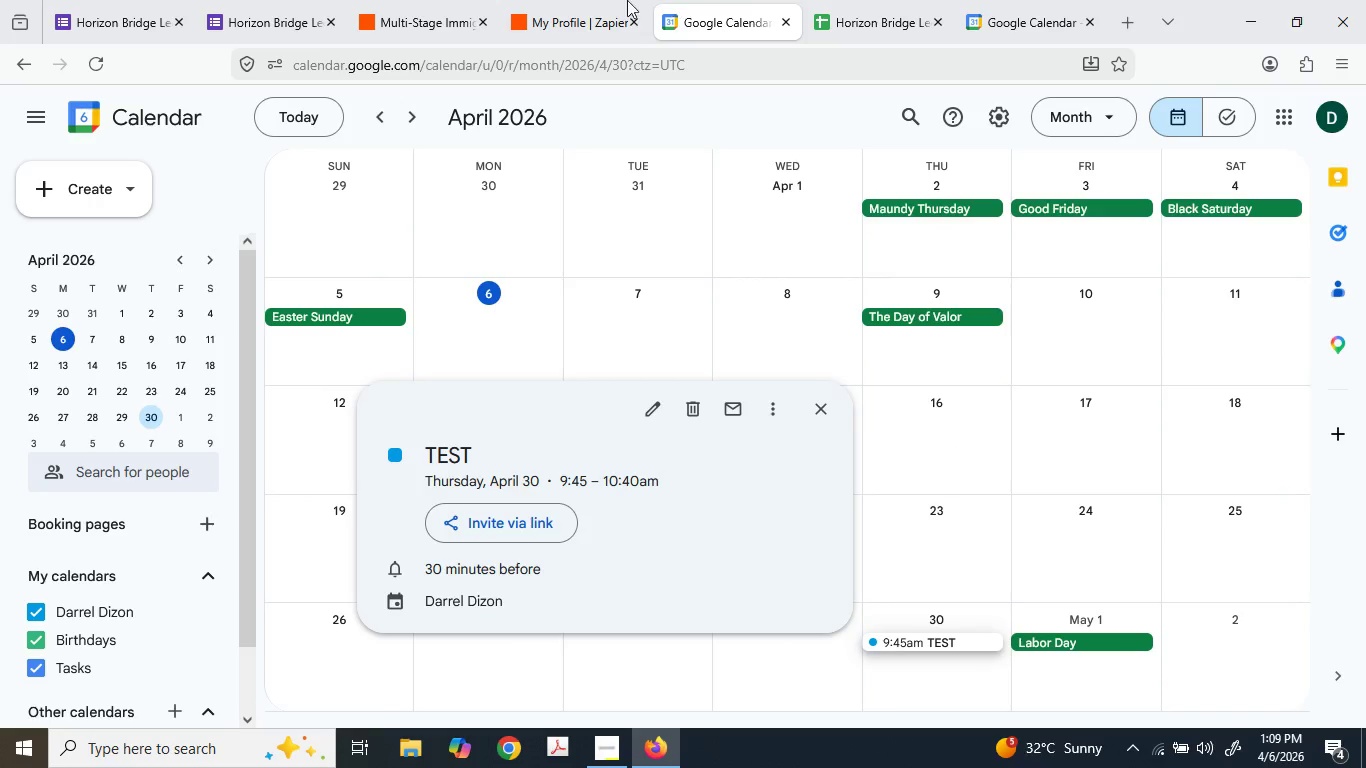 
left_click([572, 0])
 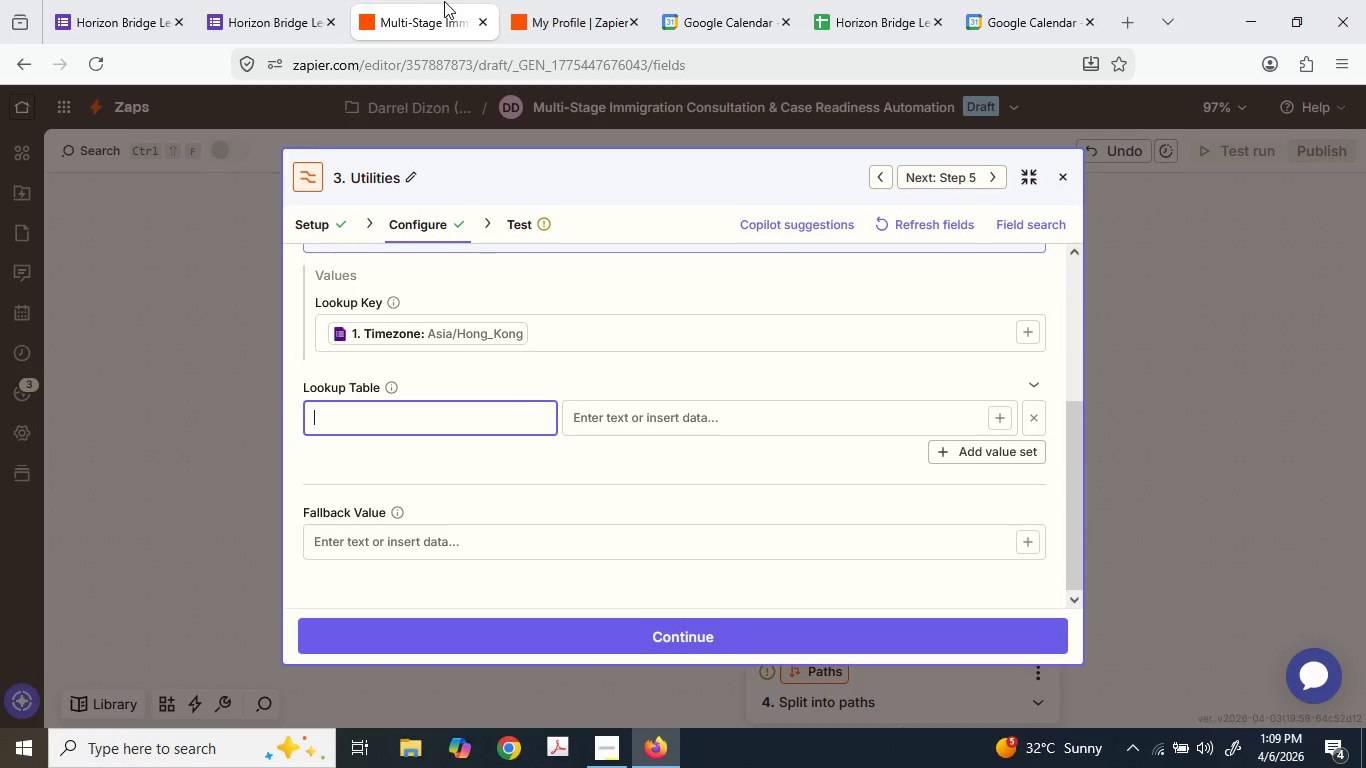 
wait(10.84)
 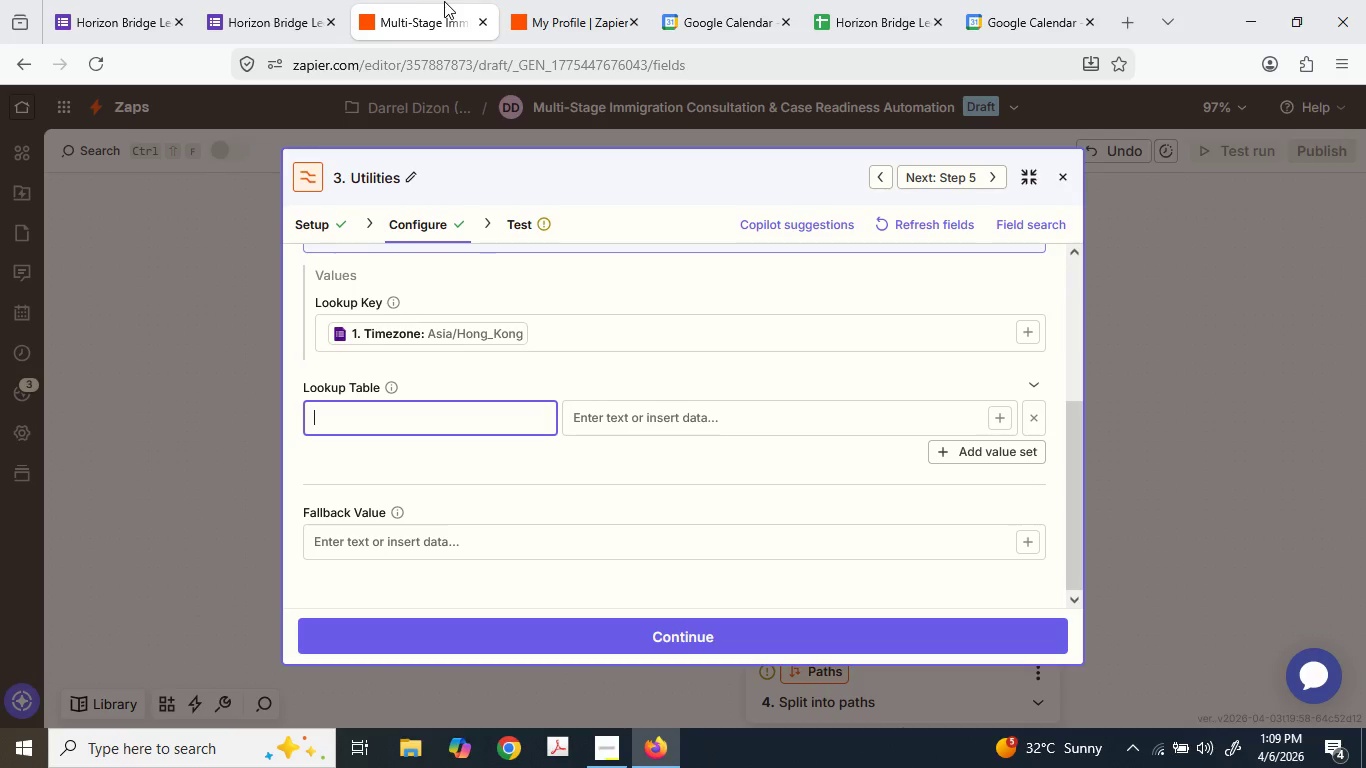 
key(Control+ControlLeft)
 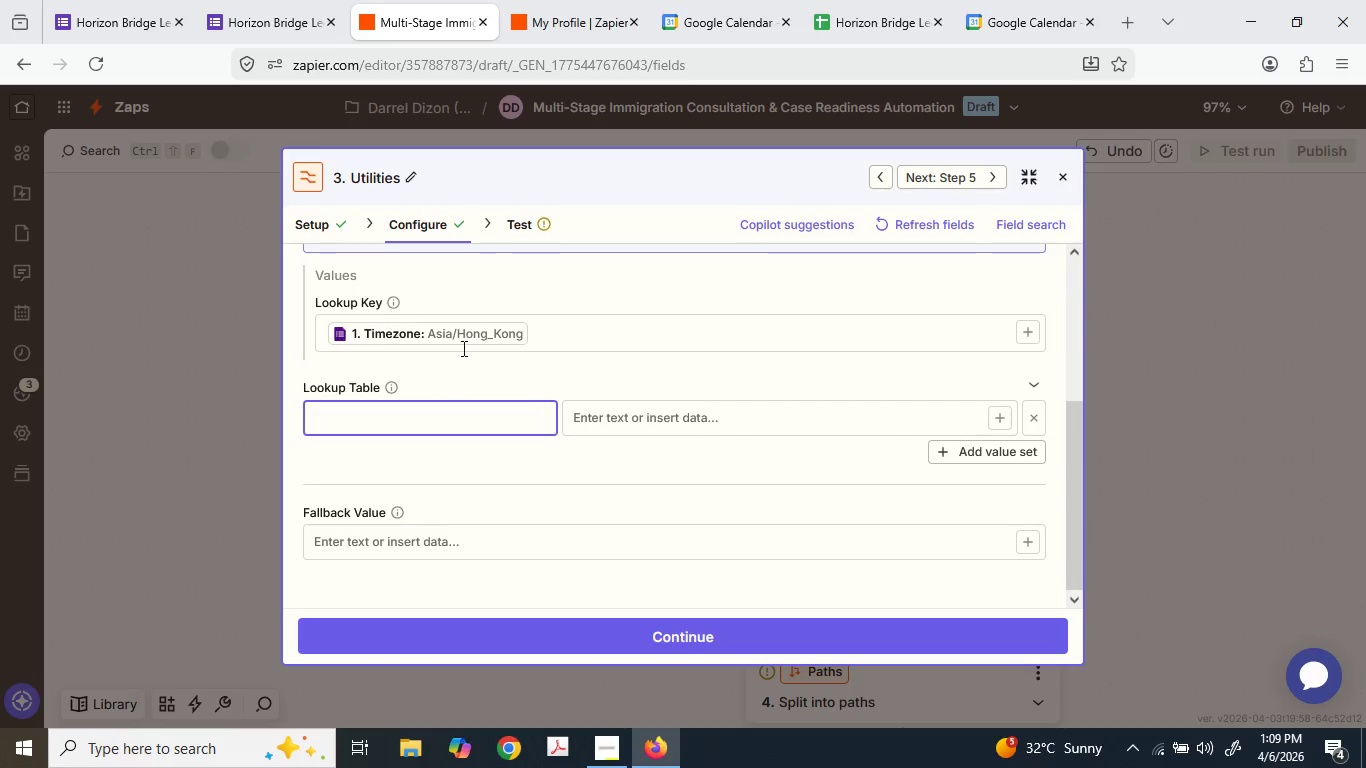 
key(Control+V)
 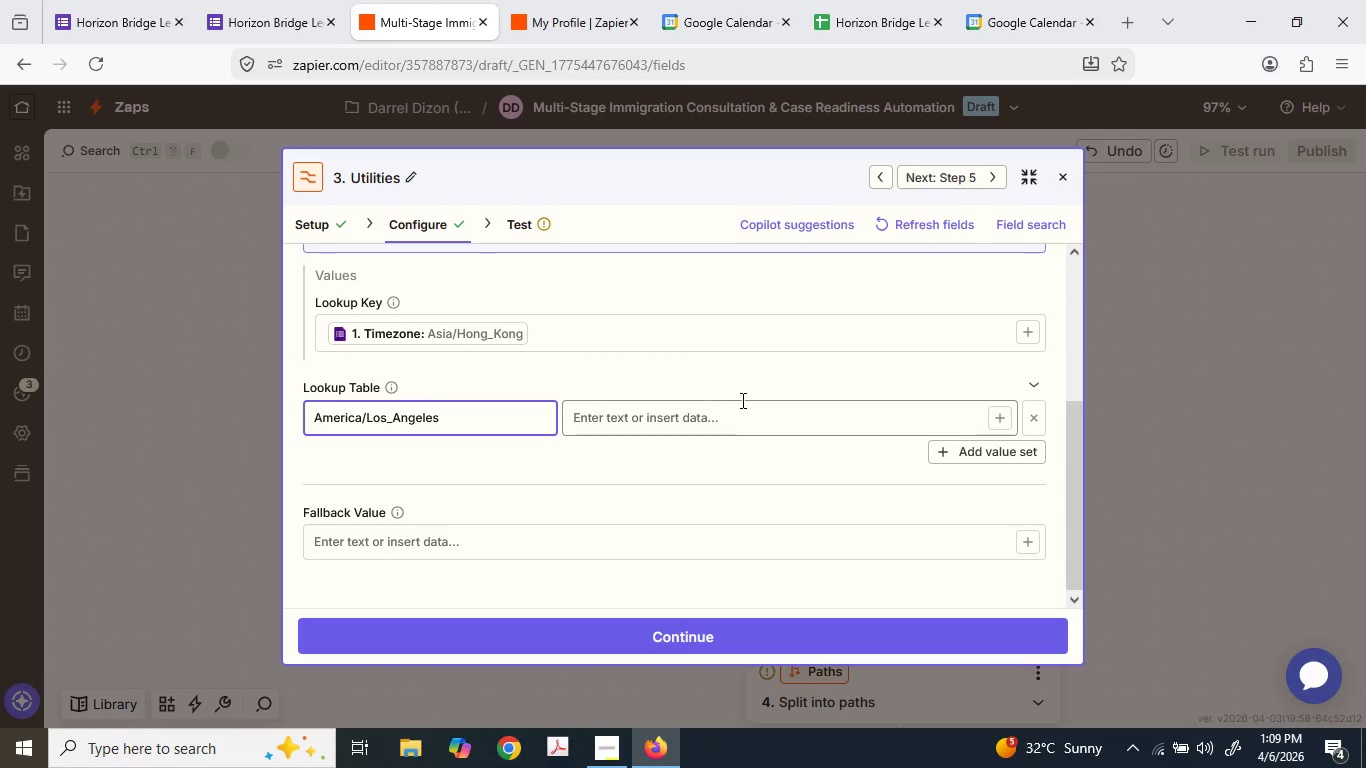 
left_click([741, 402])
 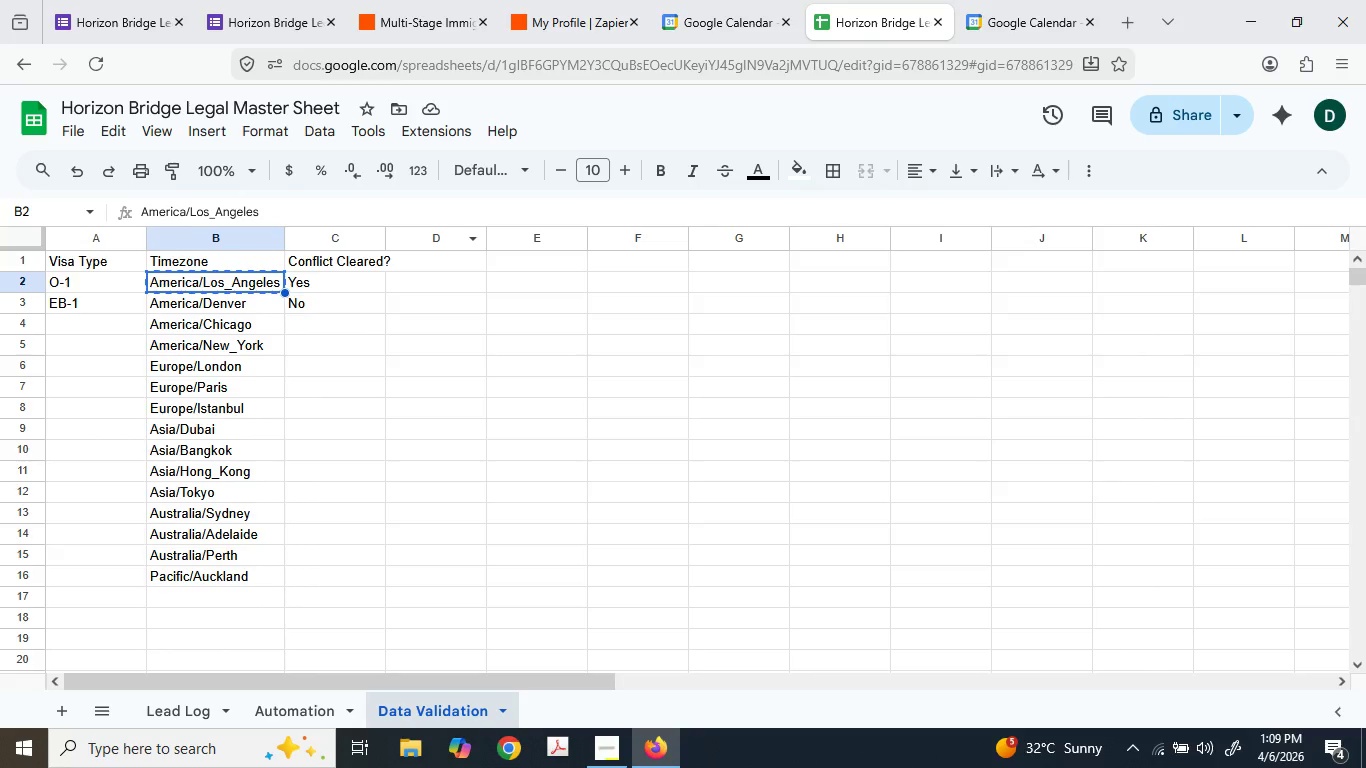 
left_click_drag(start_coordinate=[242, 275], to_coordinate=[219, 581])
 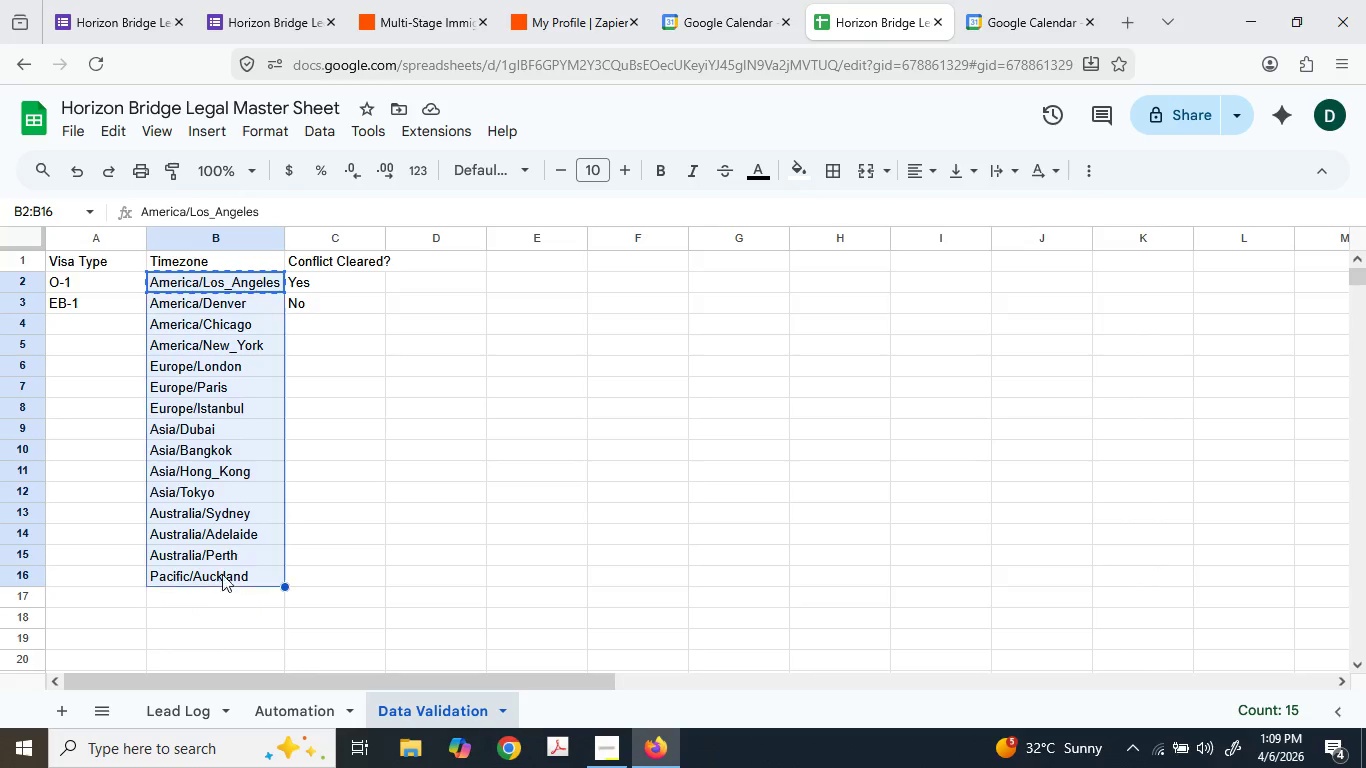 
key(Control+C)
 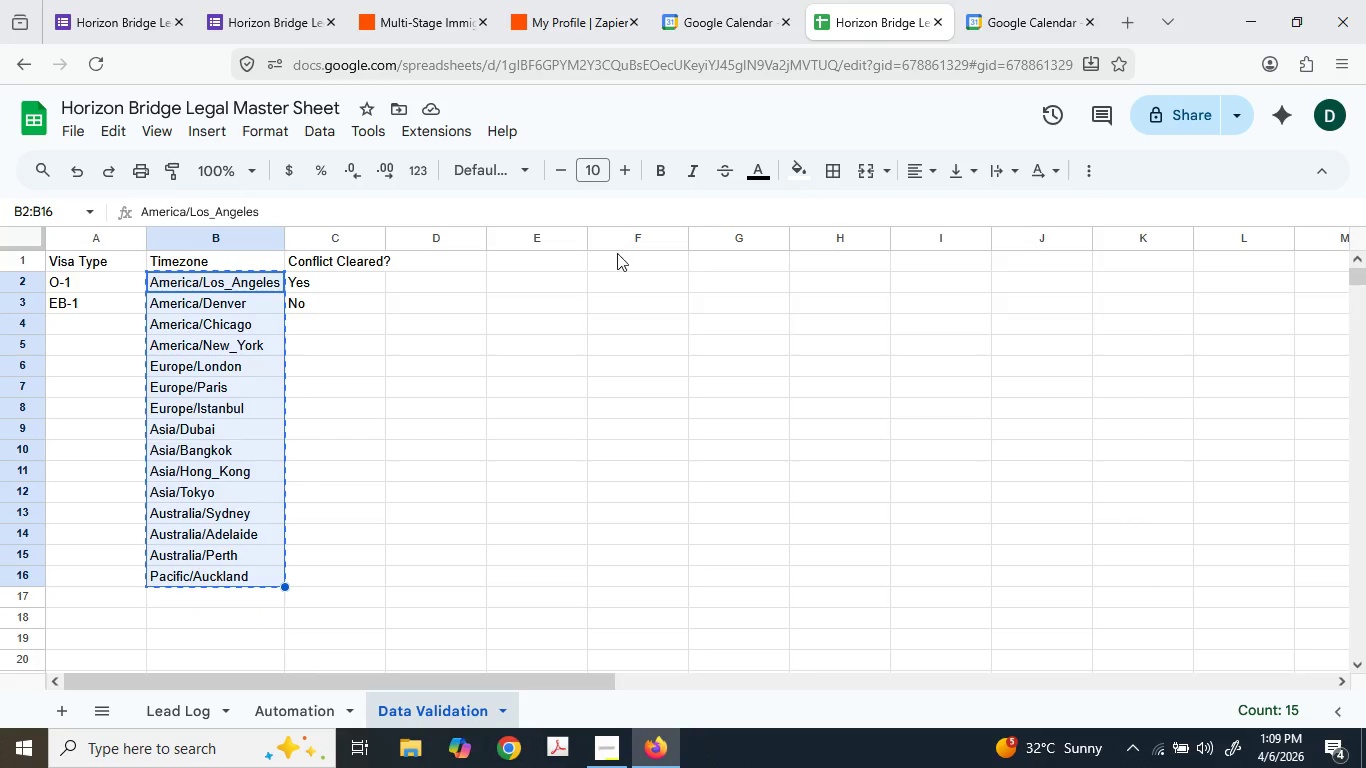 
key(Control+T)
 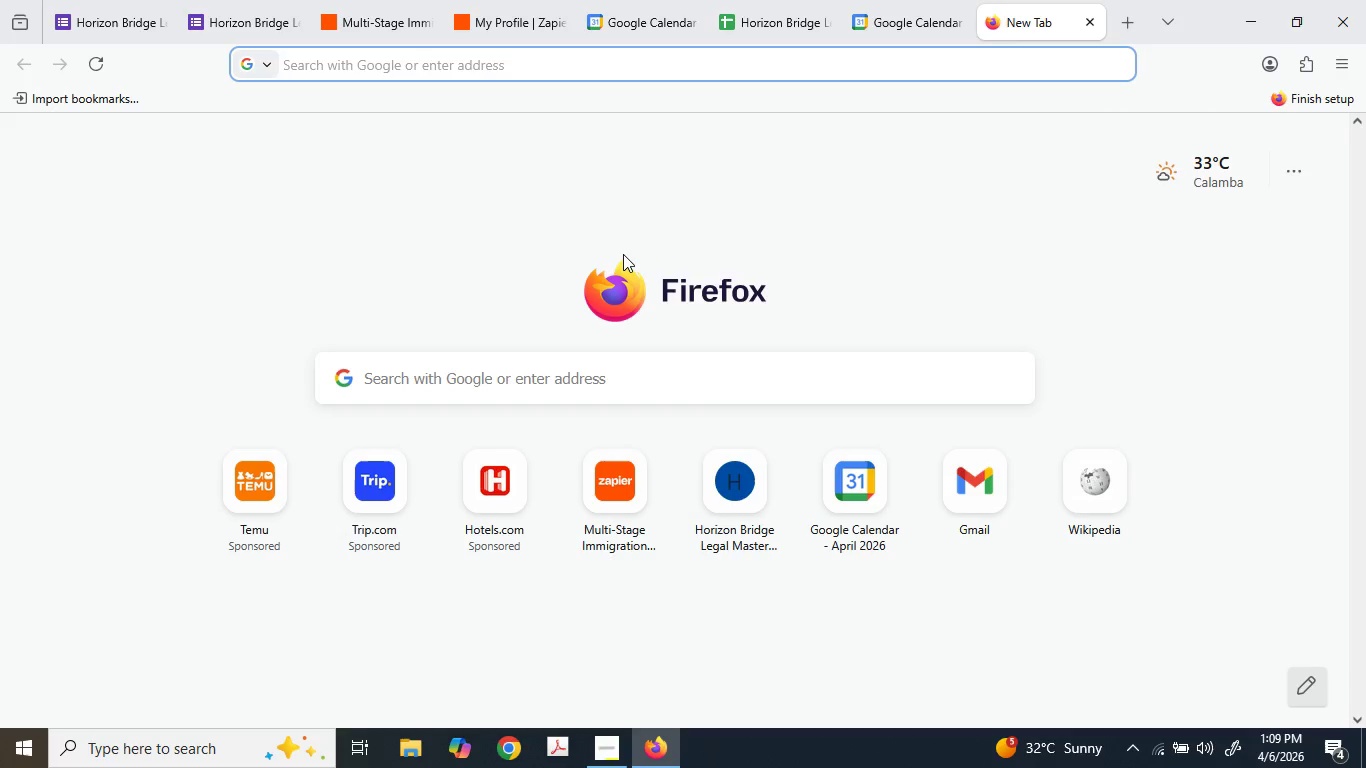 
left_click([623, 253])
 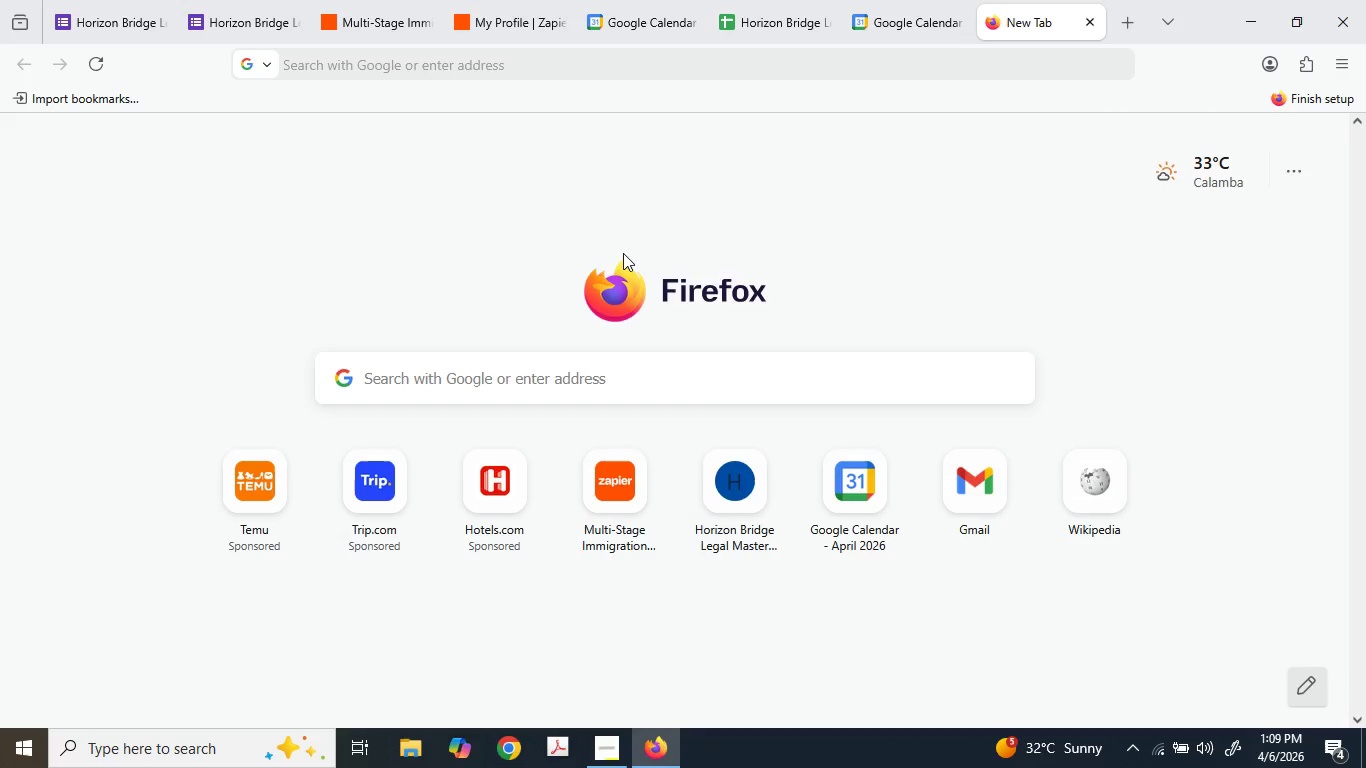 
type(give )
 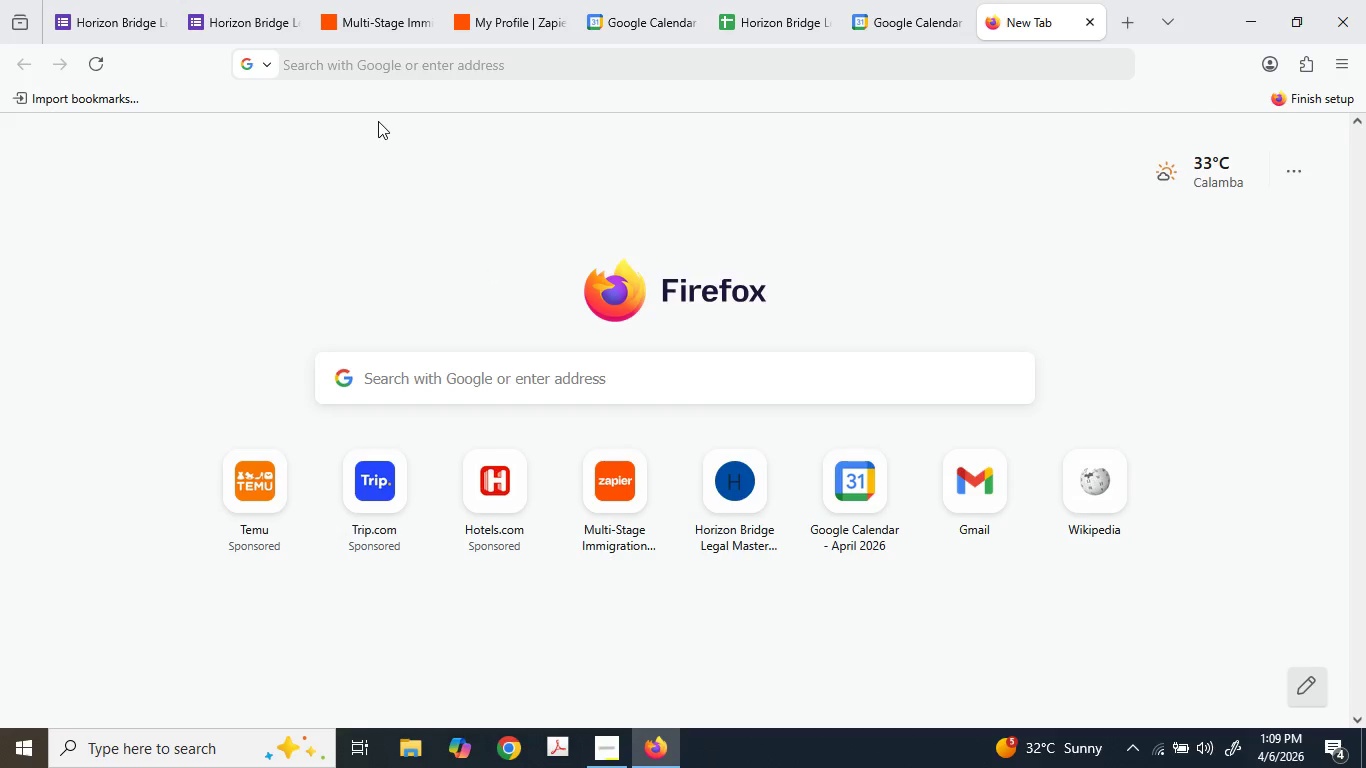 
left_click([422, 63])
 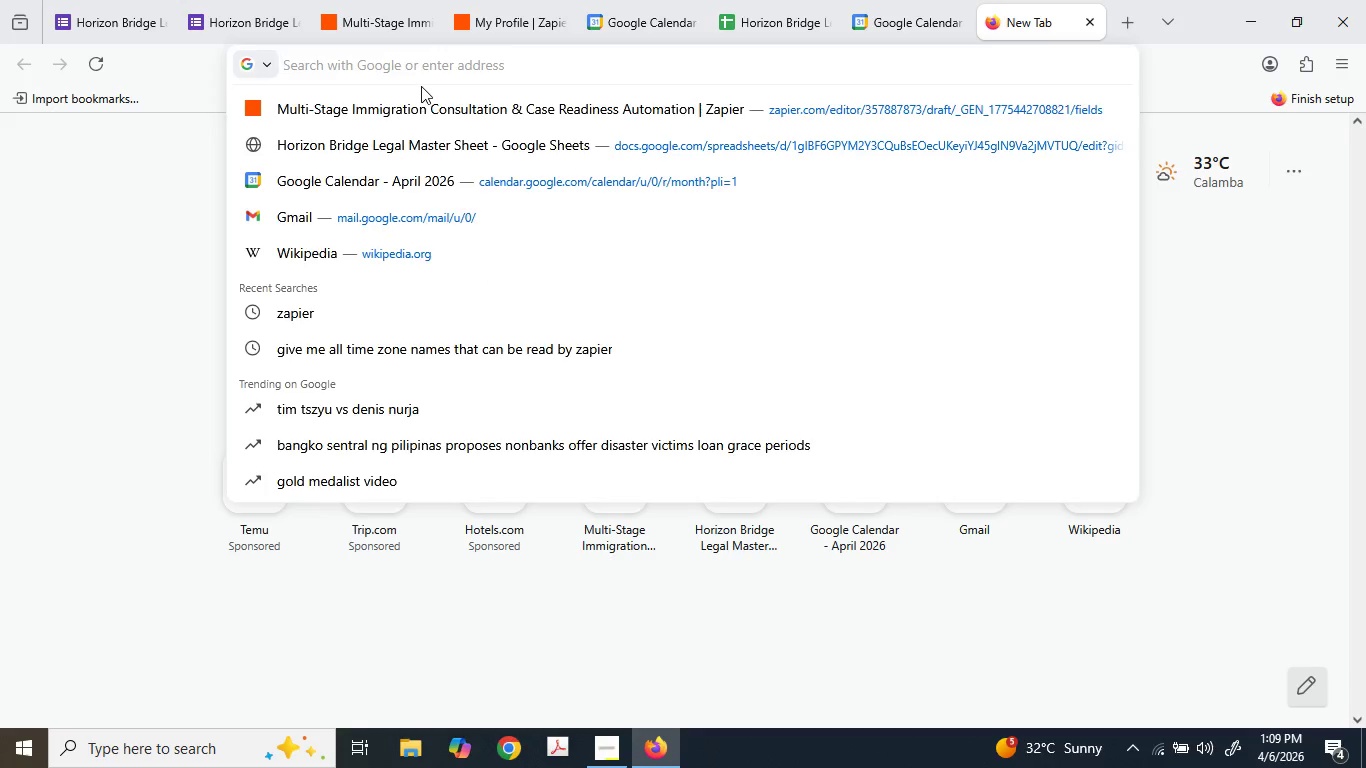 
type(v)
key(Backspace)
type(give)
 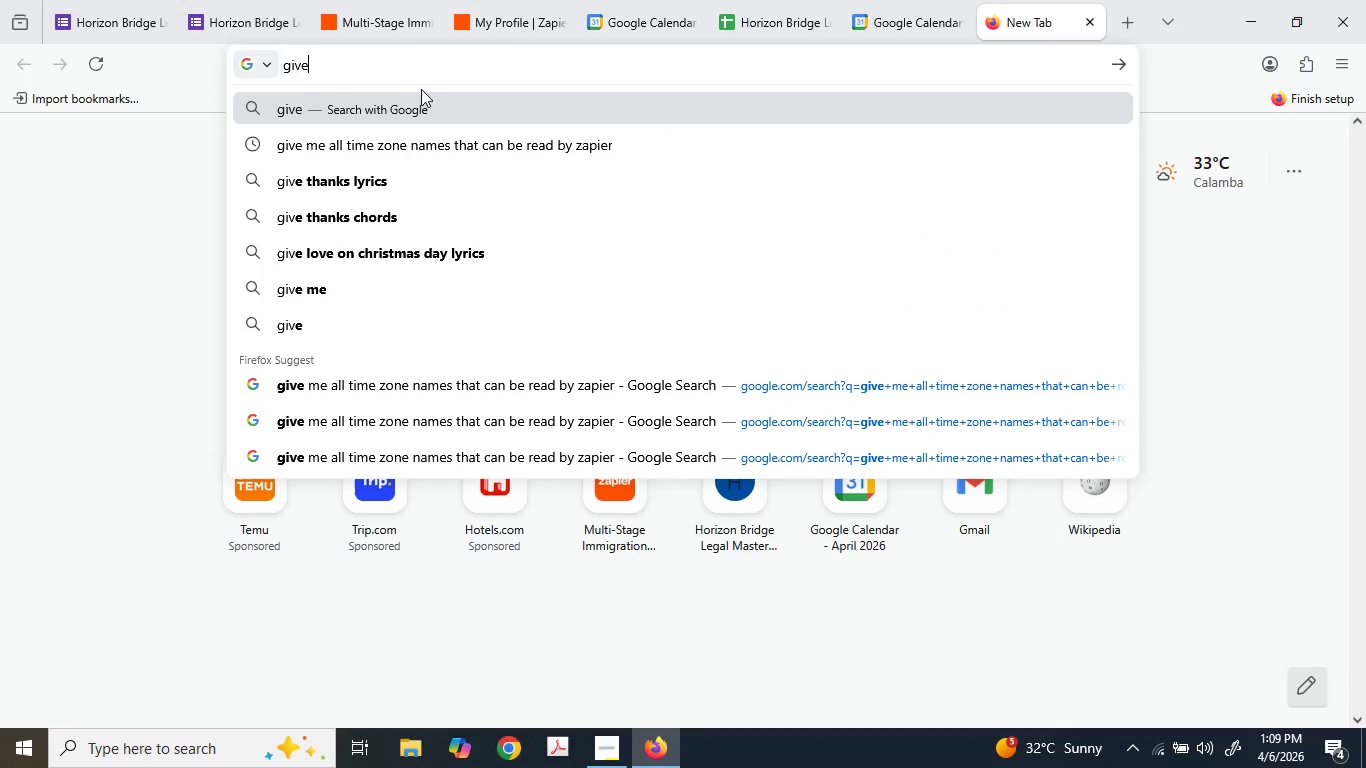 
type( me gmt times for the following)
 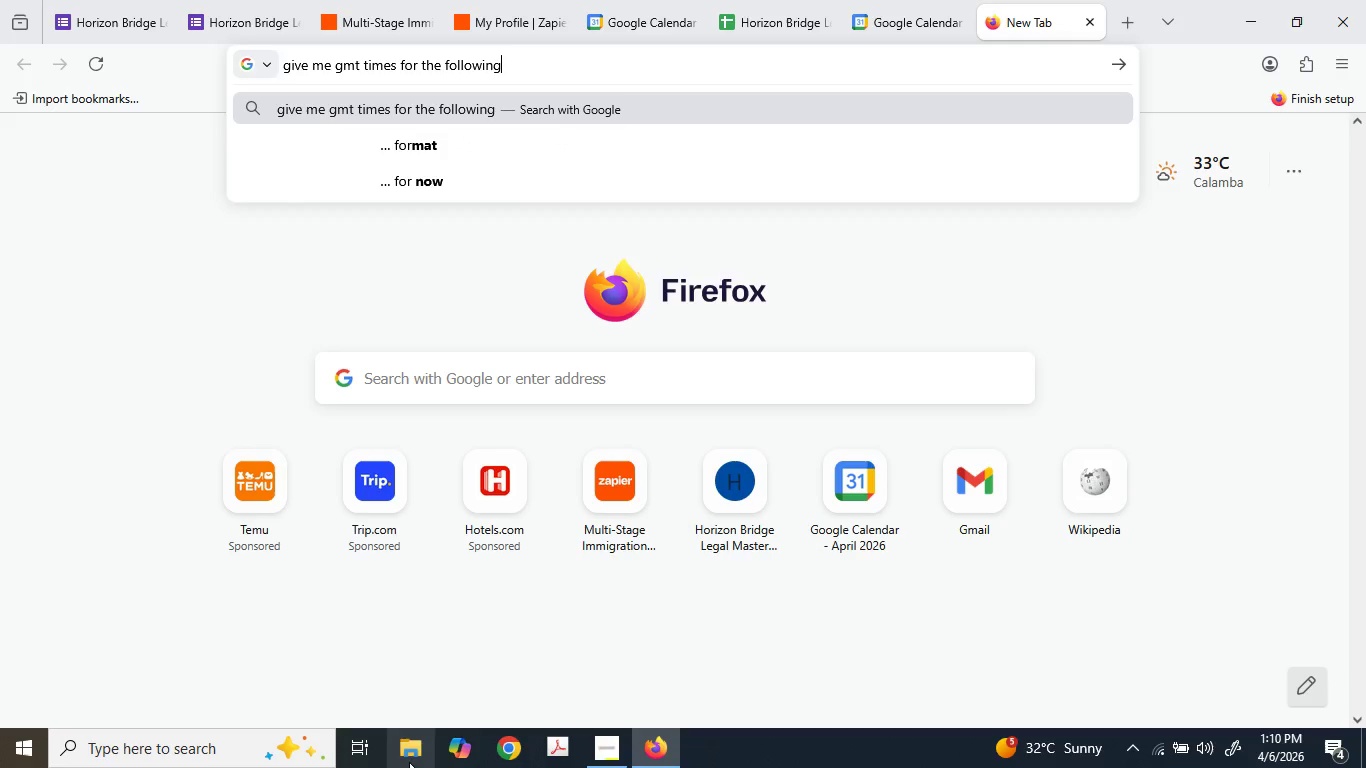 
key(Shift+ShiftLeft)
 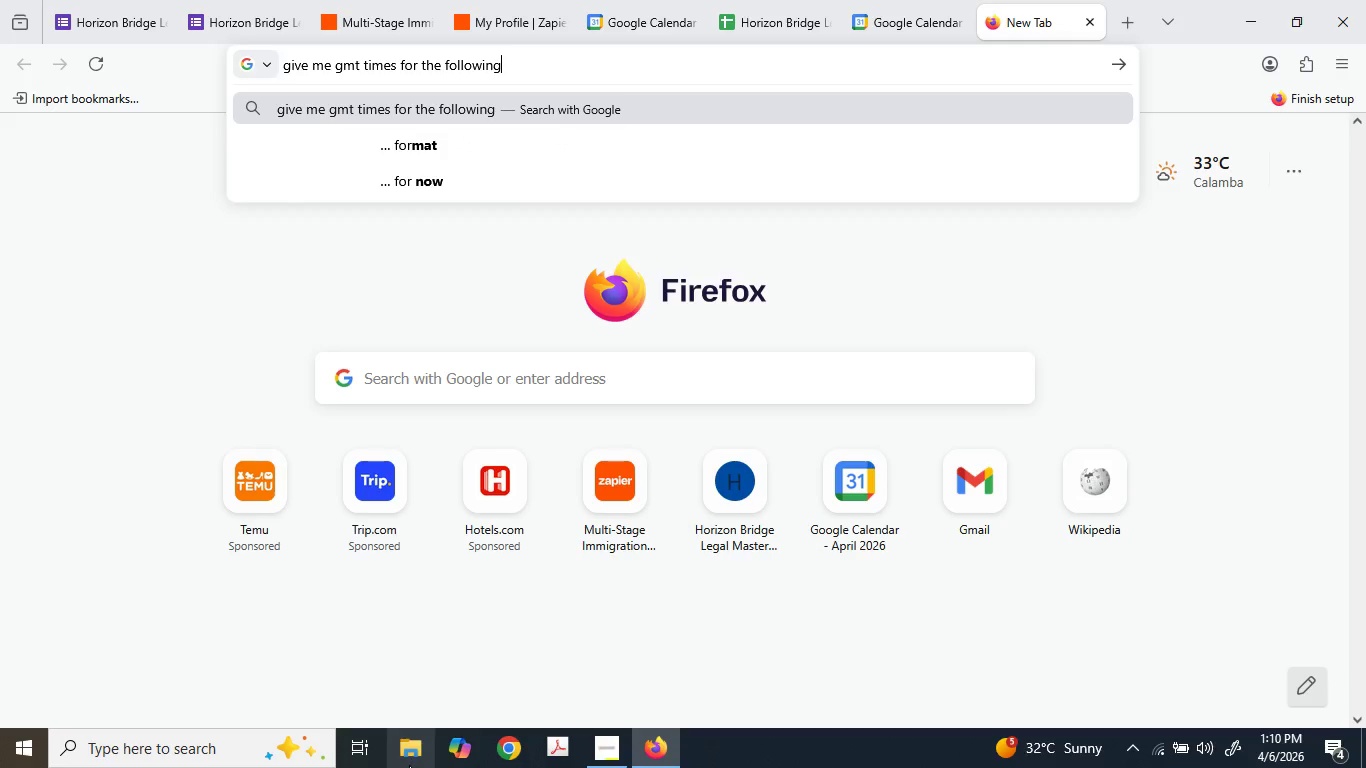 
key(Shift+Semicolon)
 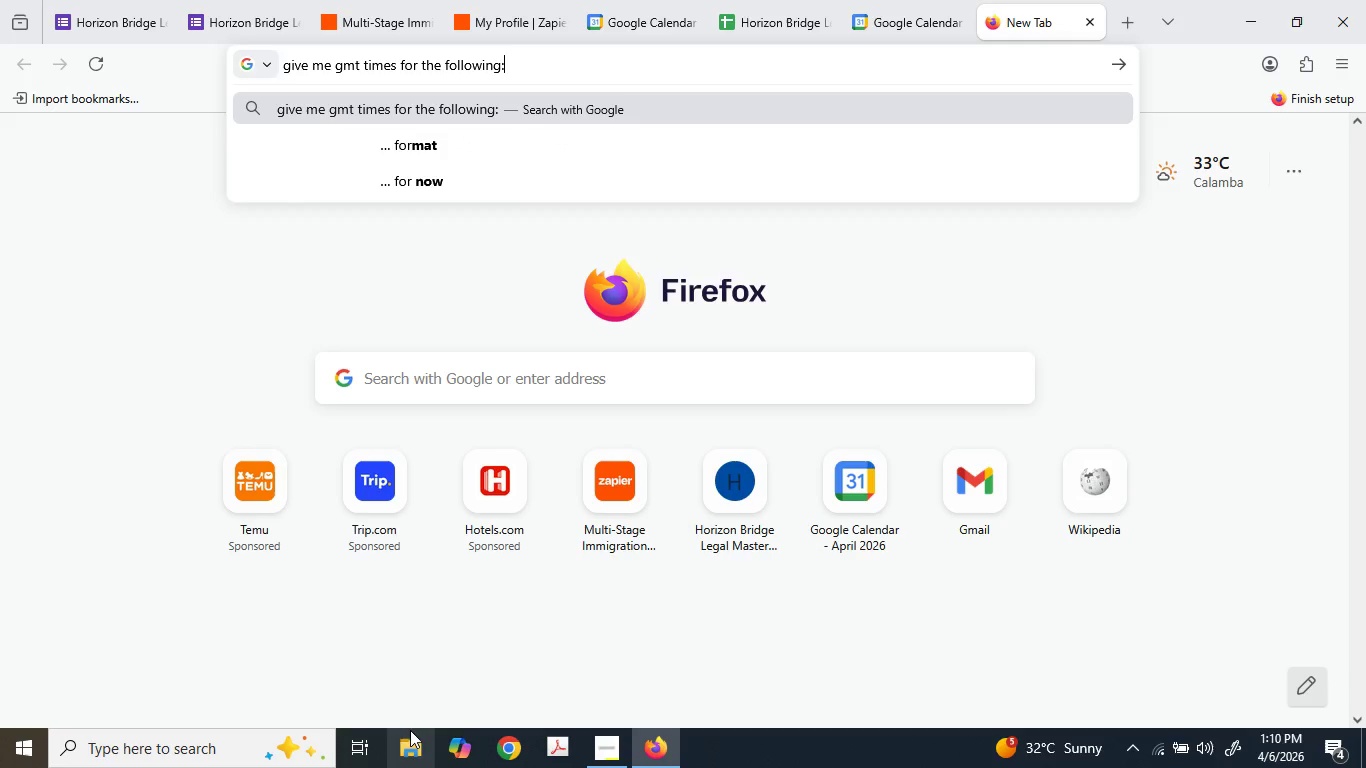 
key(Space)
 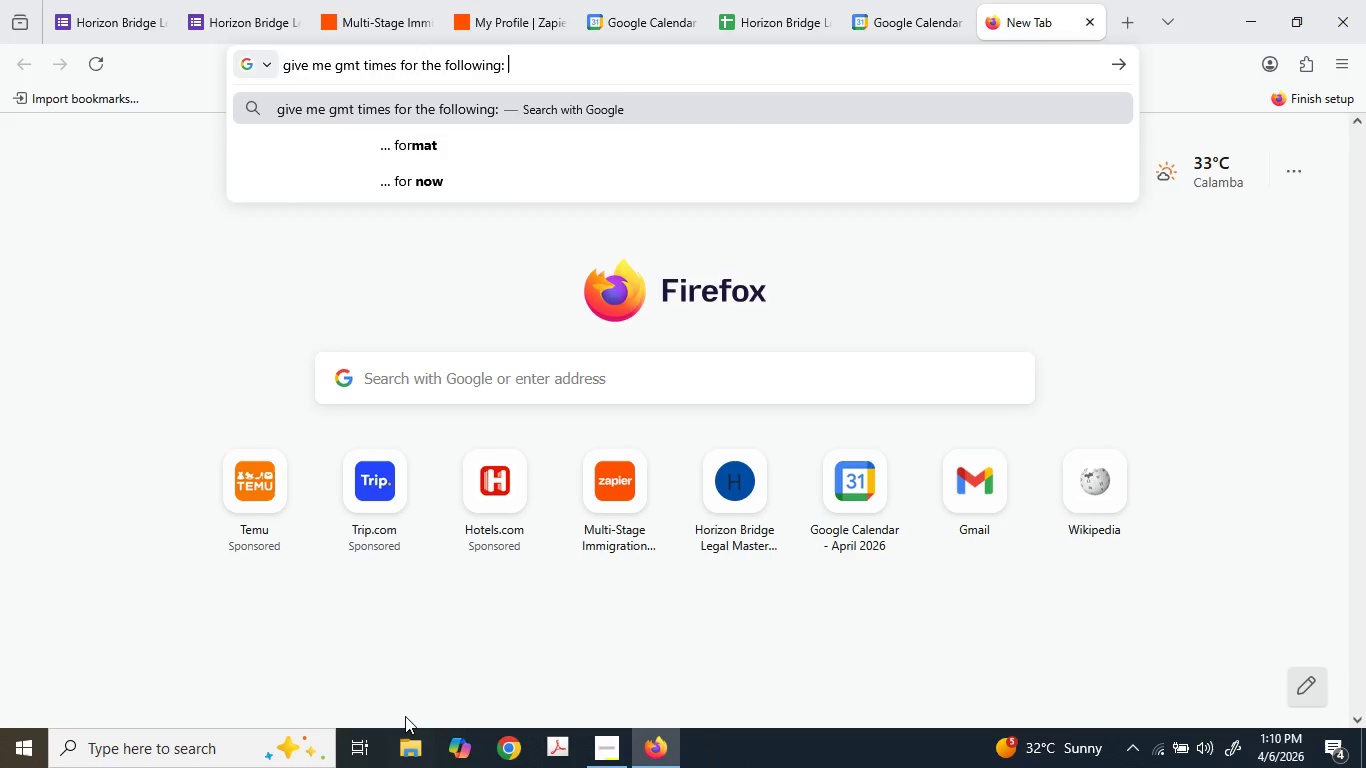 
key(Control+ControlLeft)
 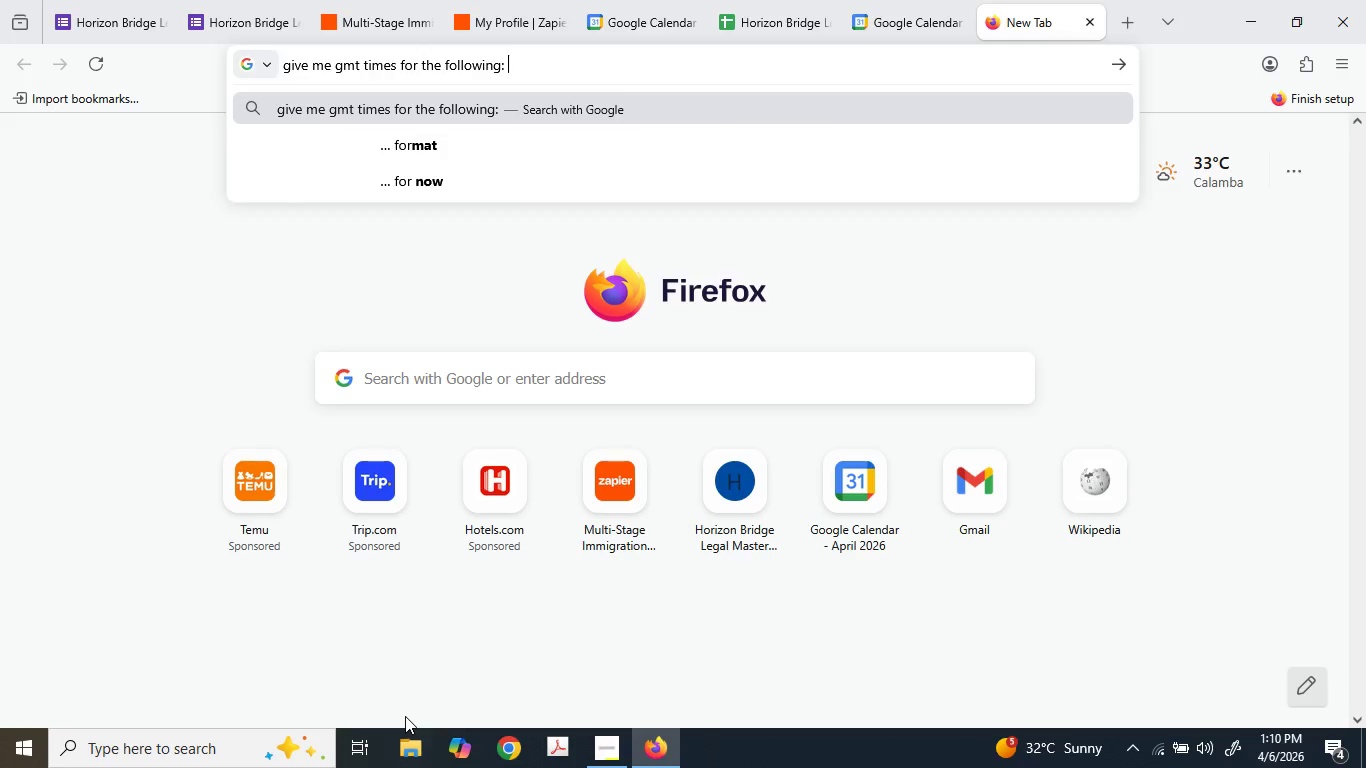 
key(Control+V)
 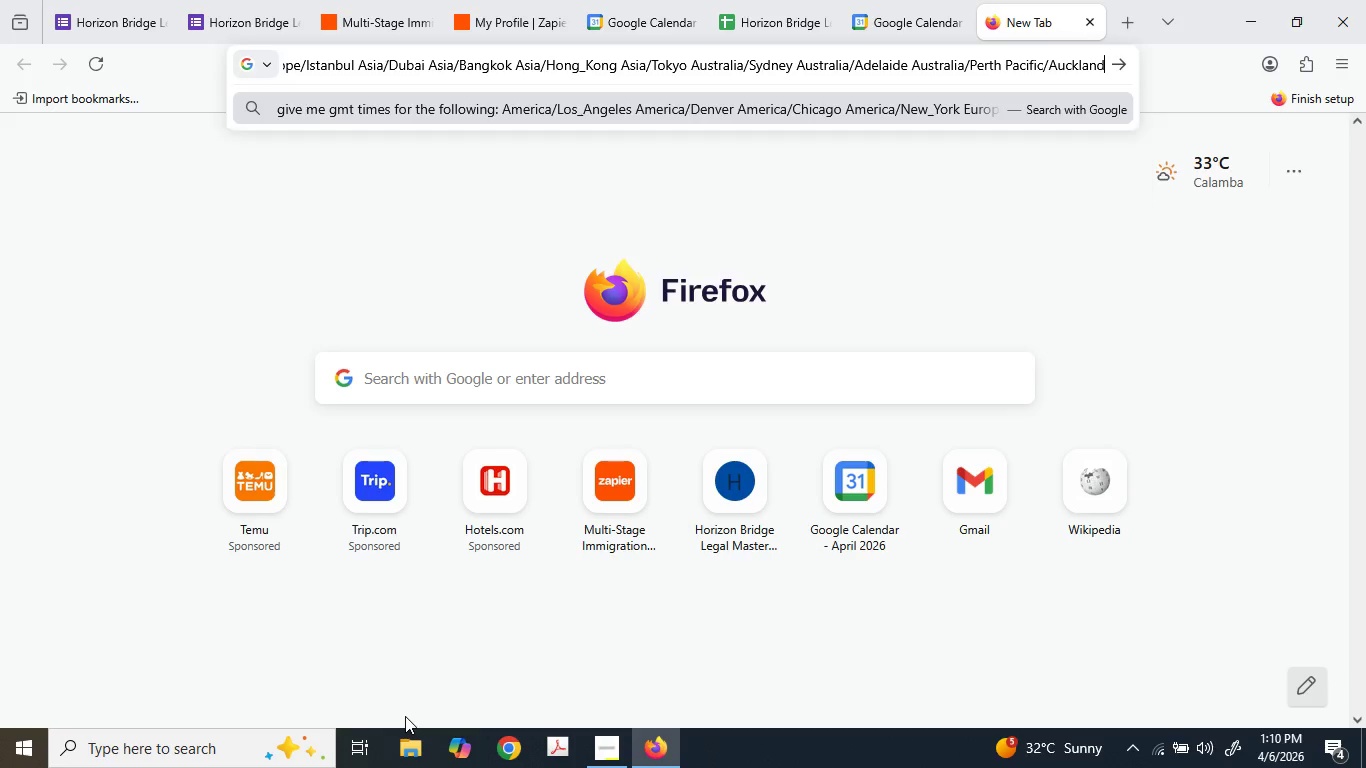 
key(Enter)
 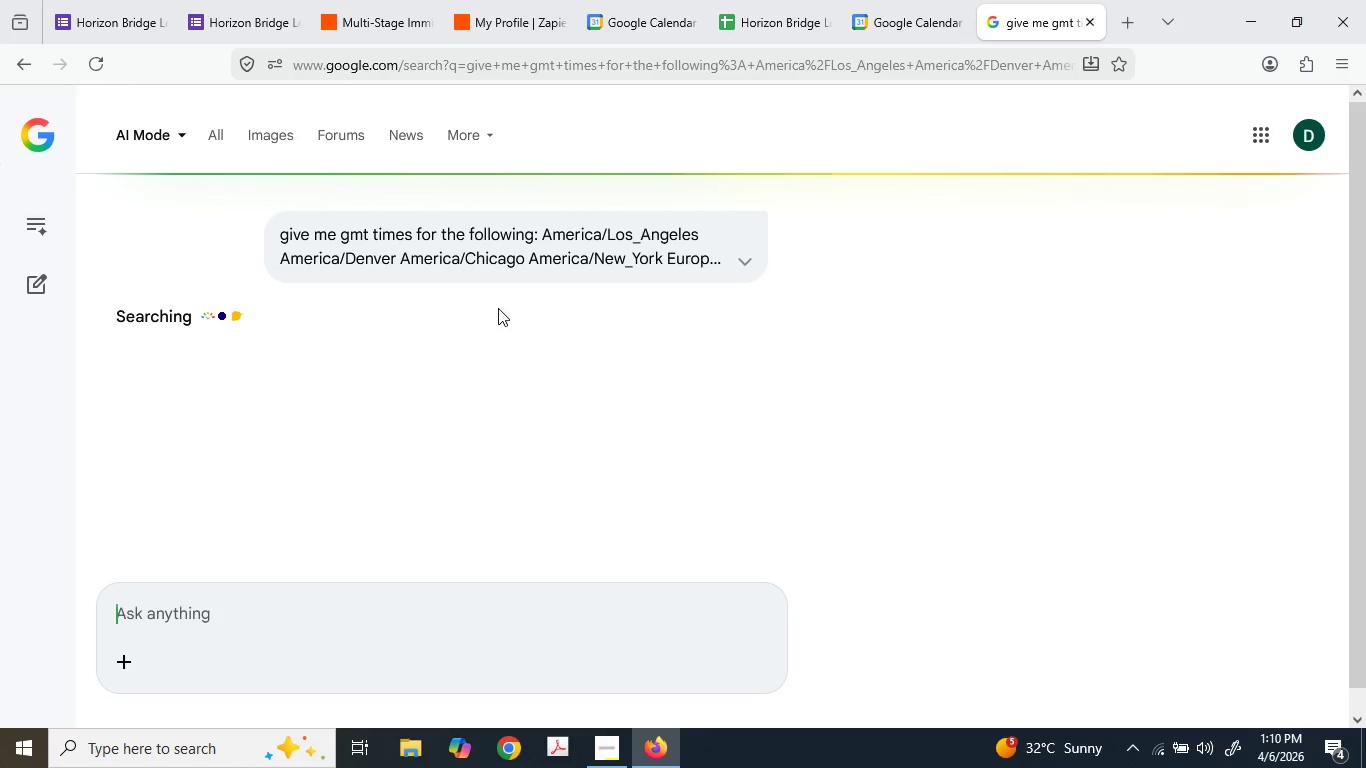 
wait(14.25)
 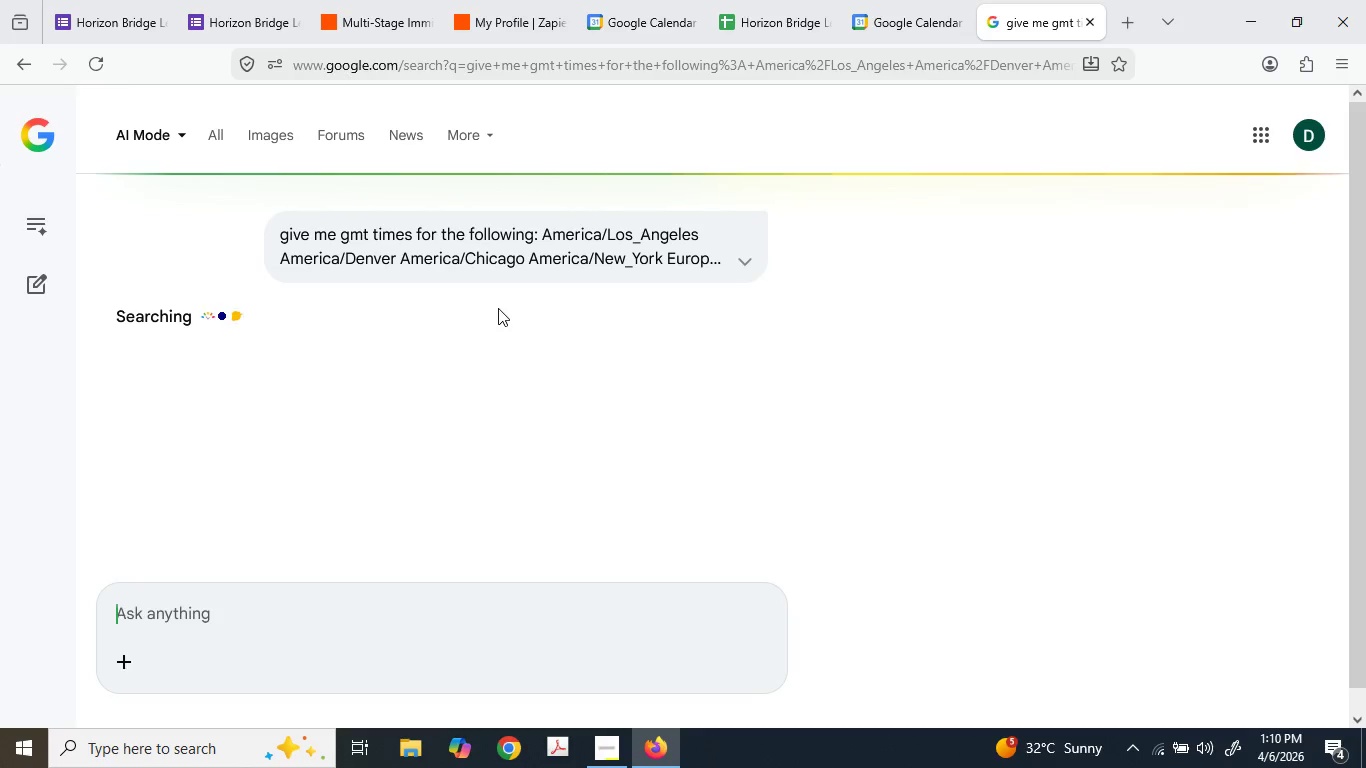 
scroll: coordinate [497, 308], scroll_direction: down, amount: 2.0
 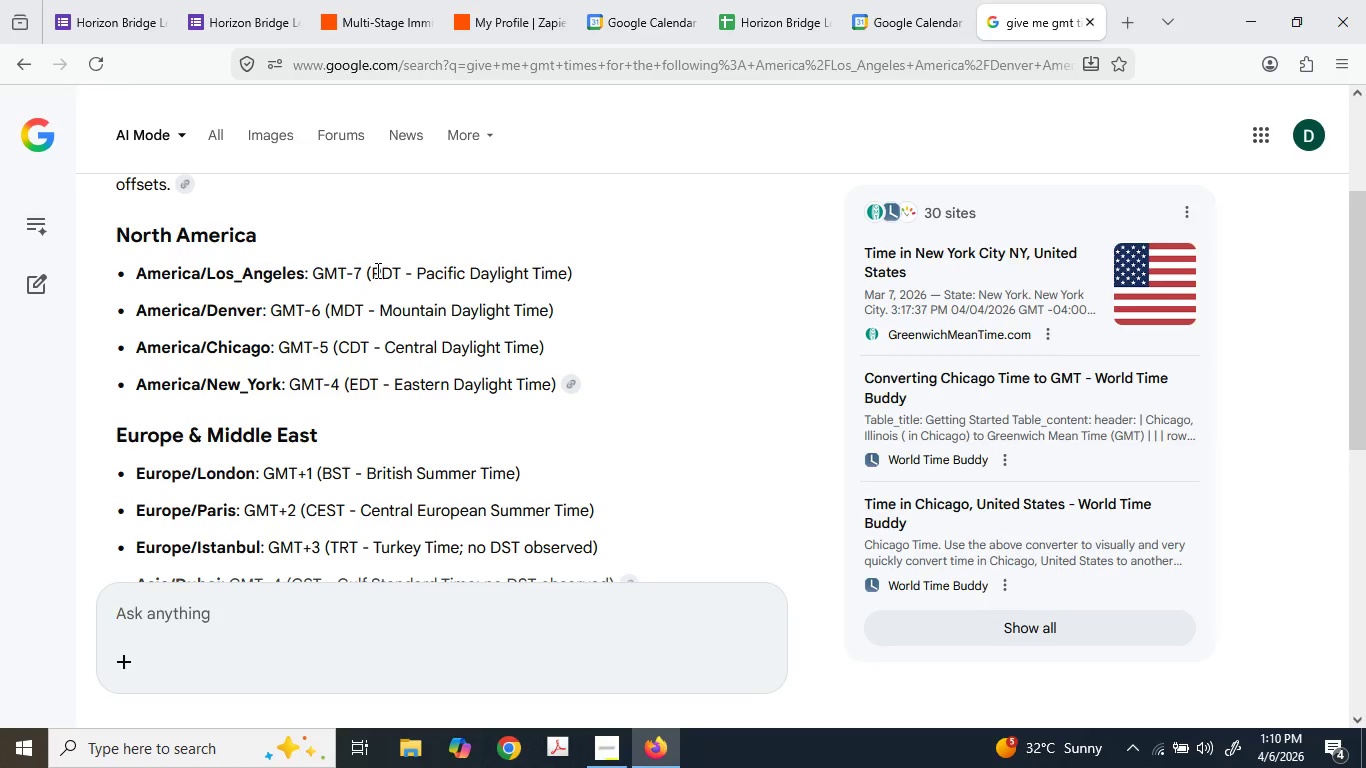 
left_click_drag(start_coordinate=[356, 269], to_coordinate=[361, 268])
 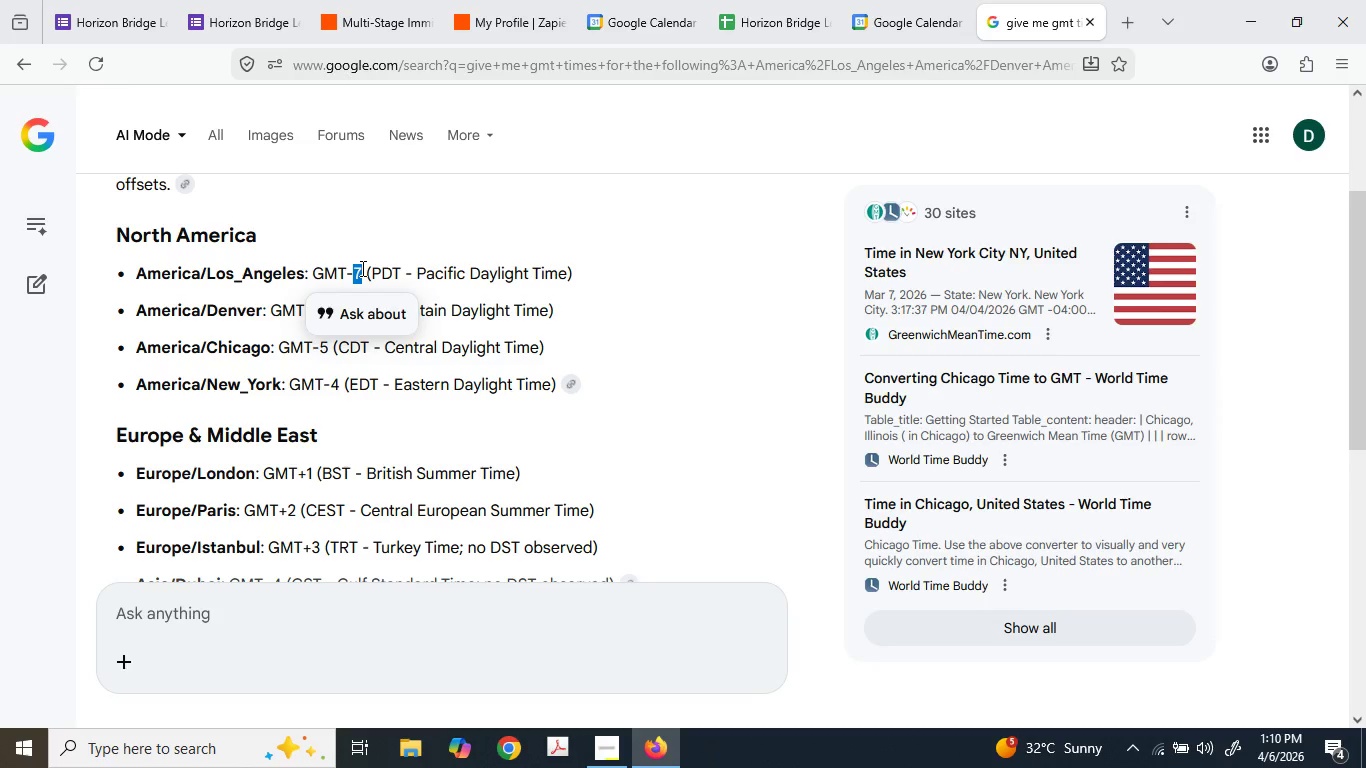 
left_click([361, 268])
 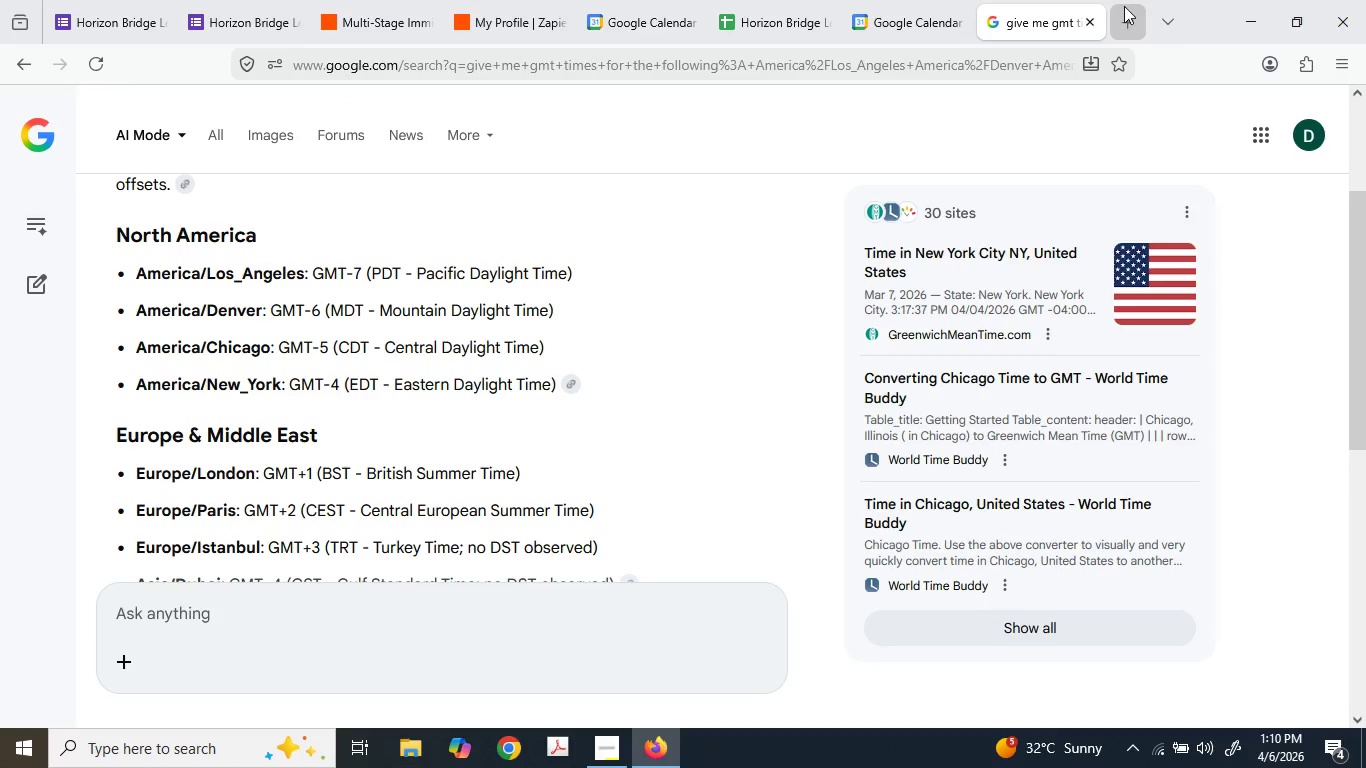 
left_click_drag(start_coordinate=[1036, 8], to_coordinate=[1017, 149])
 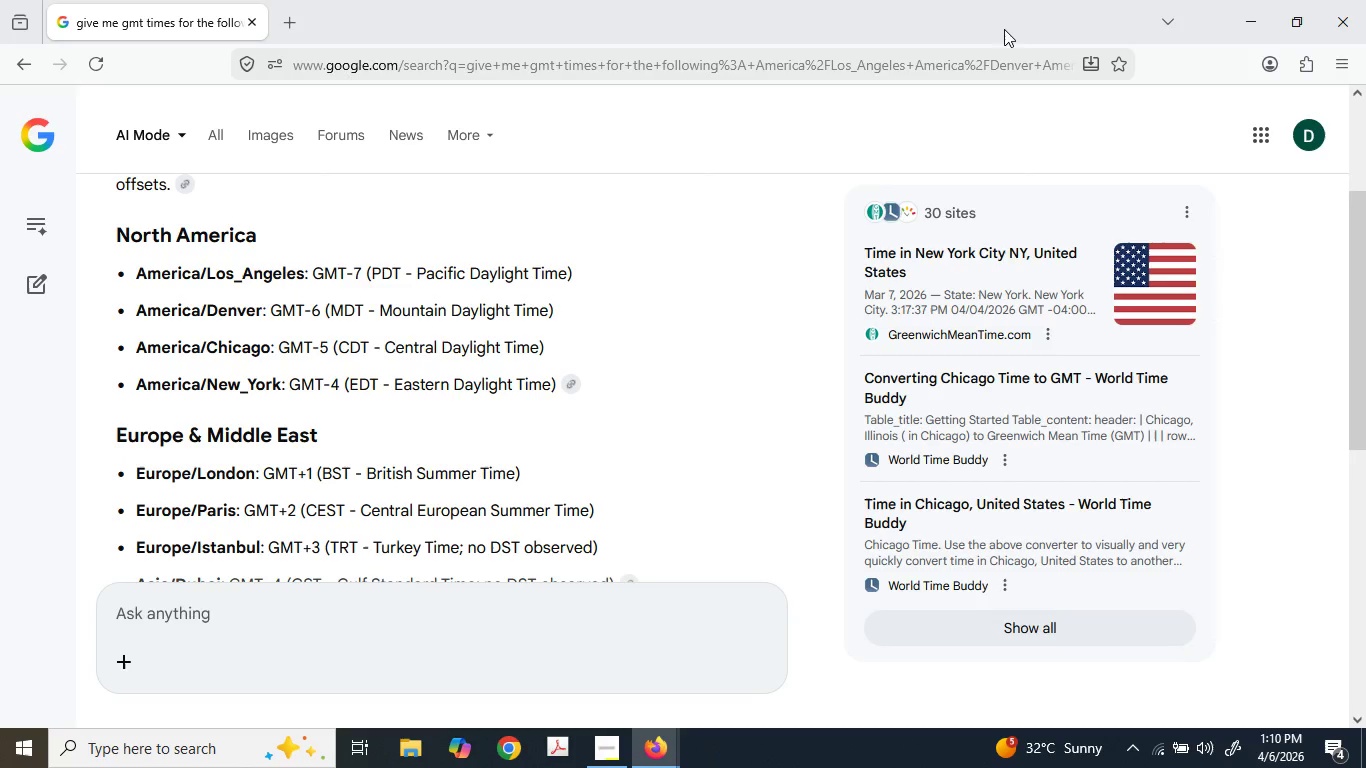 
left_click_drag(start_coordinate=[998, 12], to_coordinate=[1363, 138])
 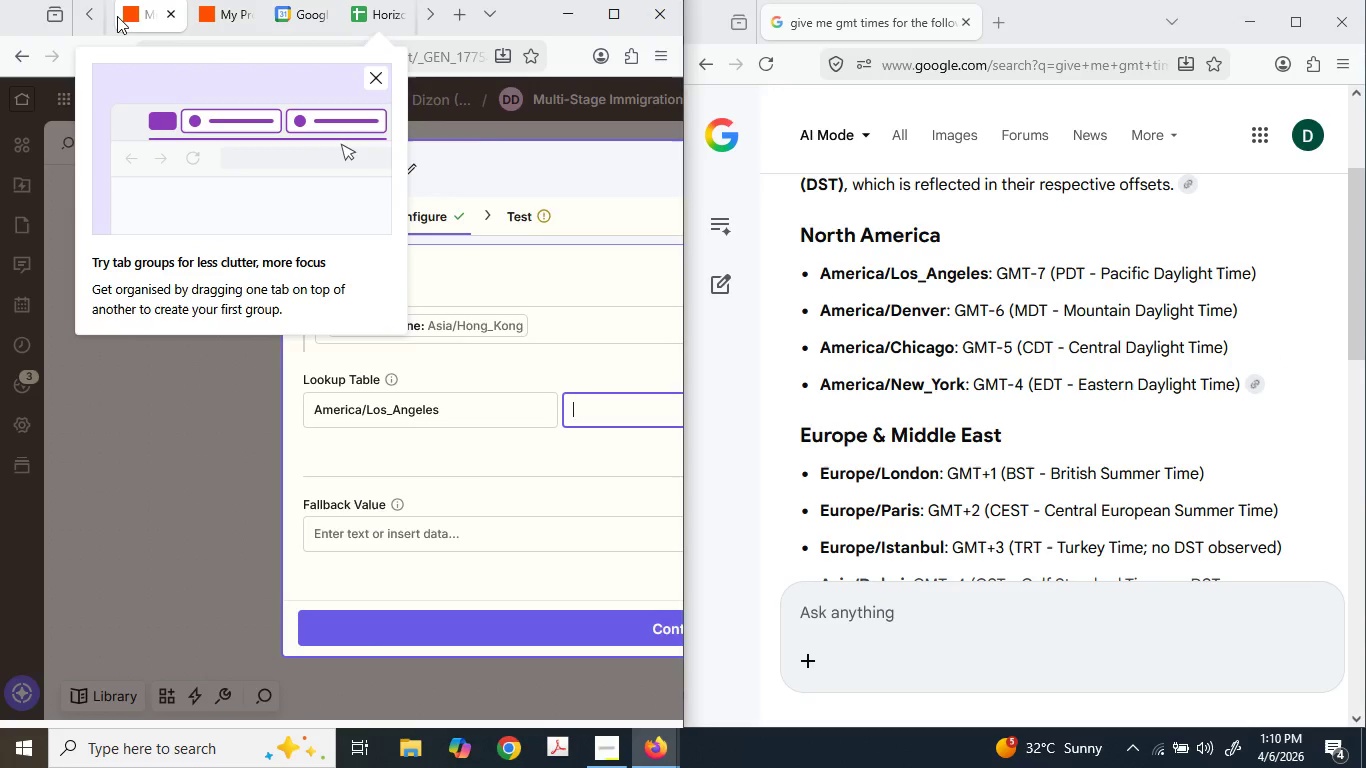 
left_click([316, 411])
 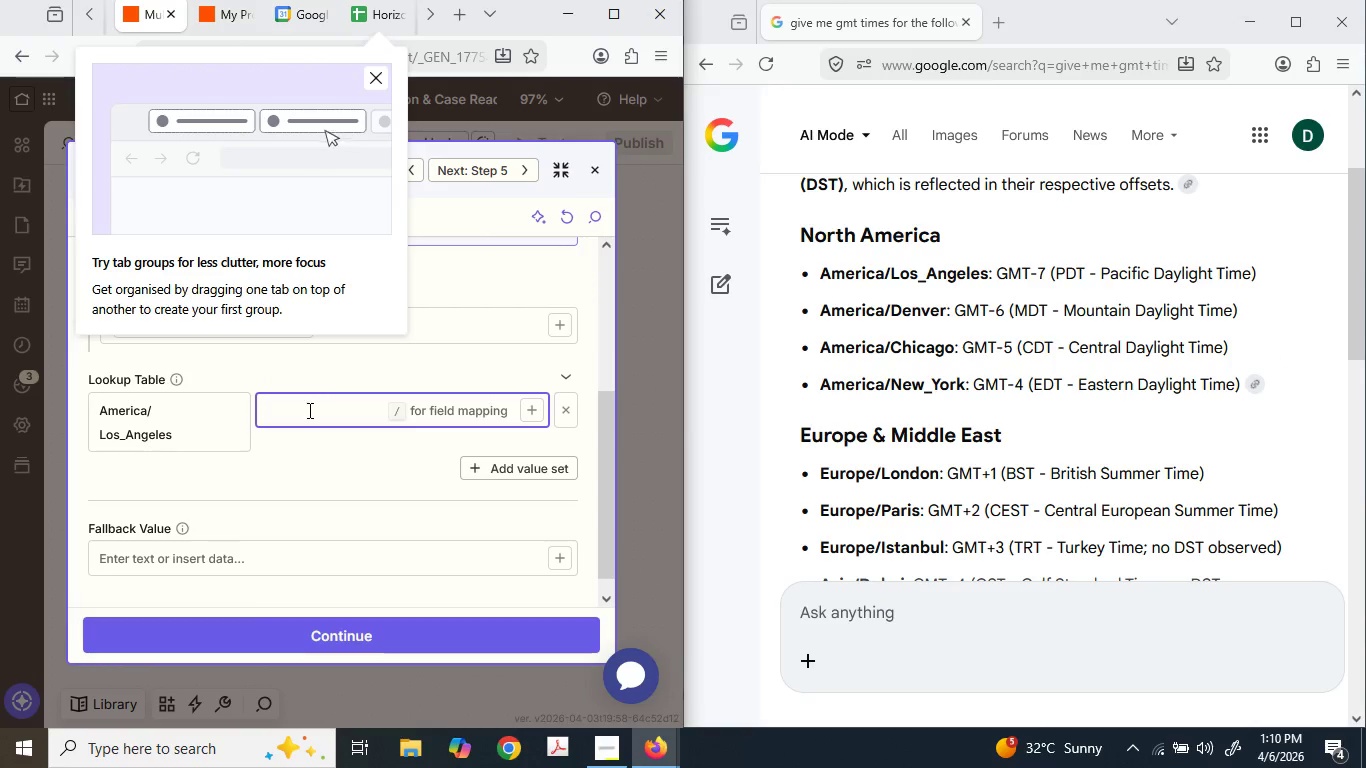 
key(NumpadSubtract)
 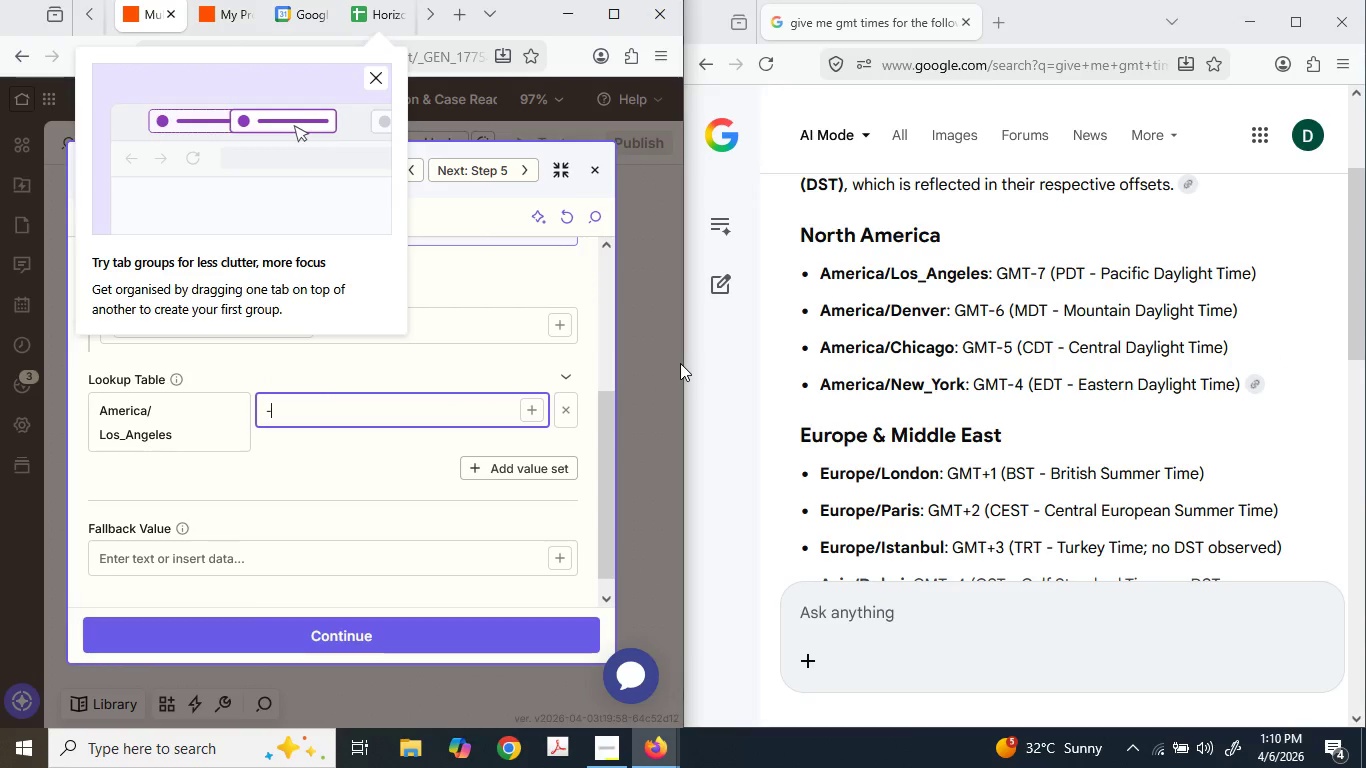 
key(Numpad0)
 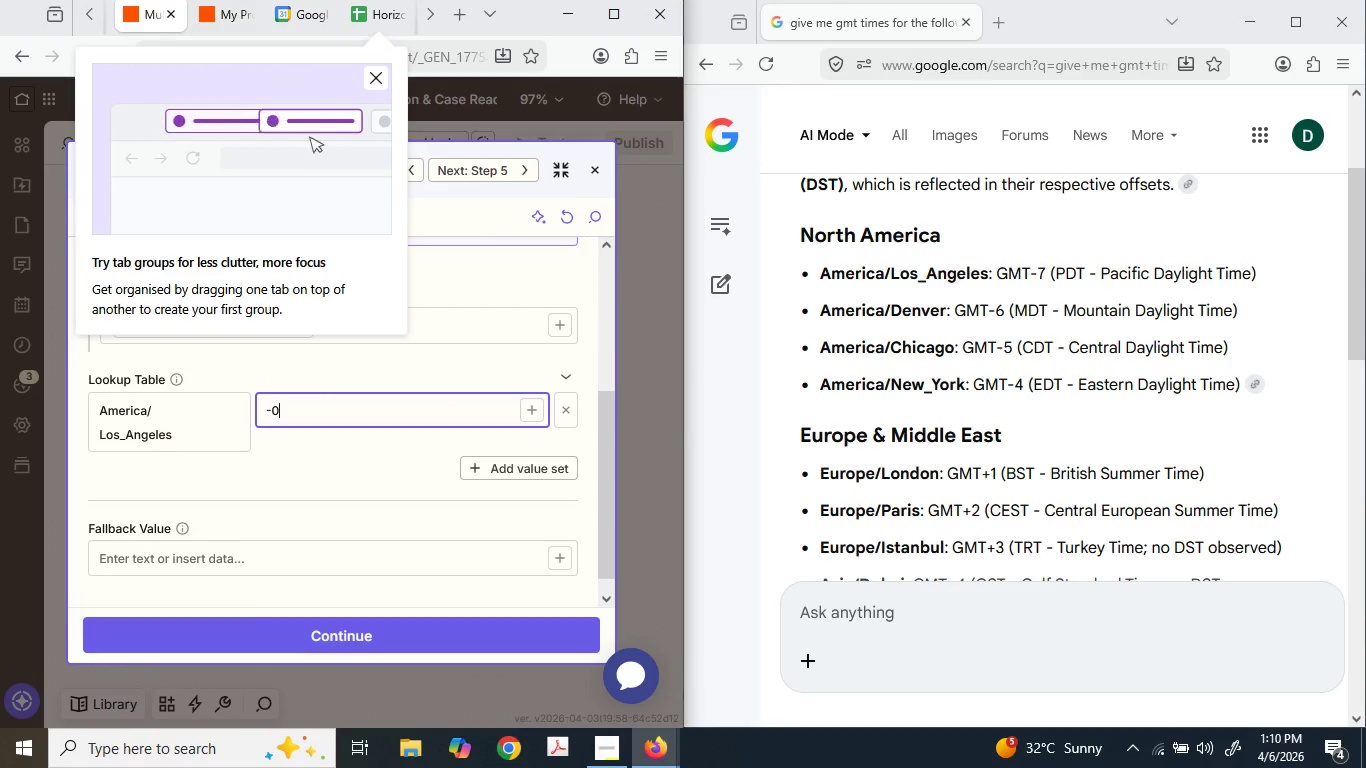 
key(Numpad7)
 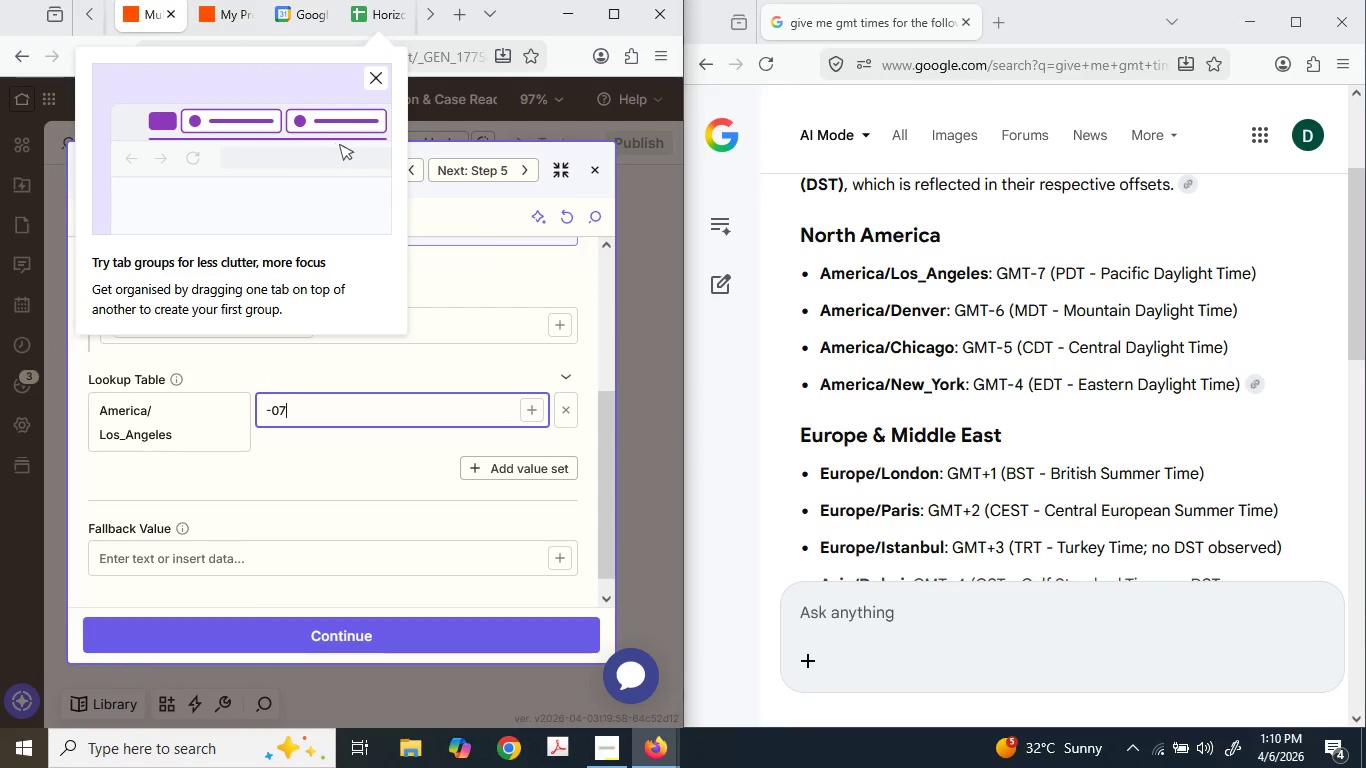 
key(Numpad0)
 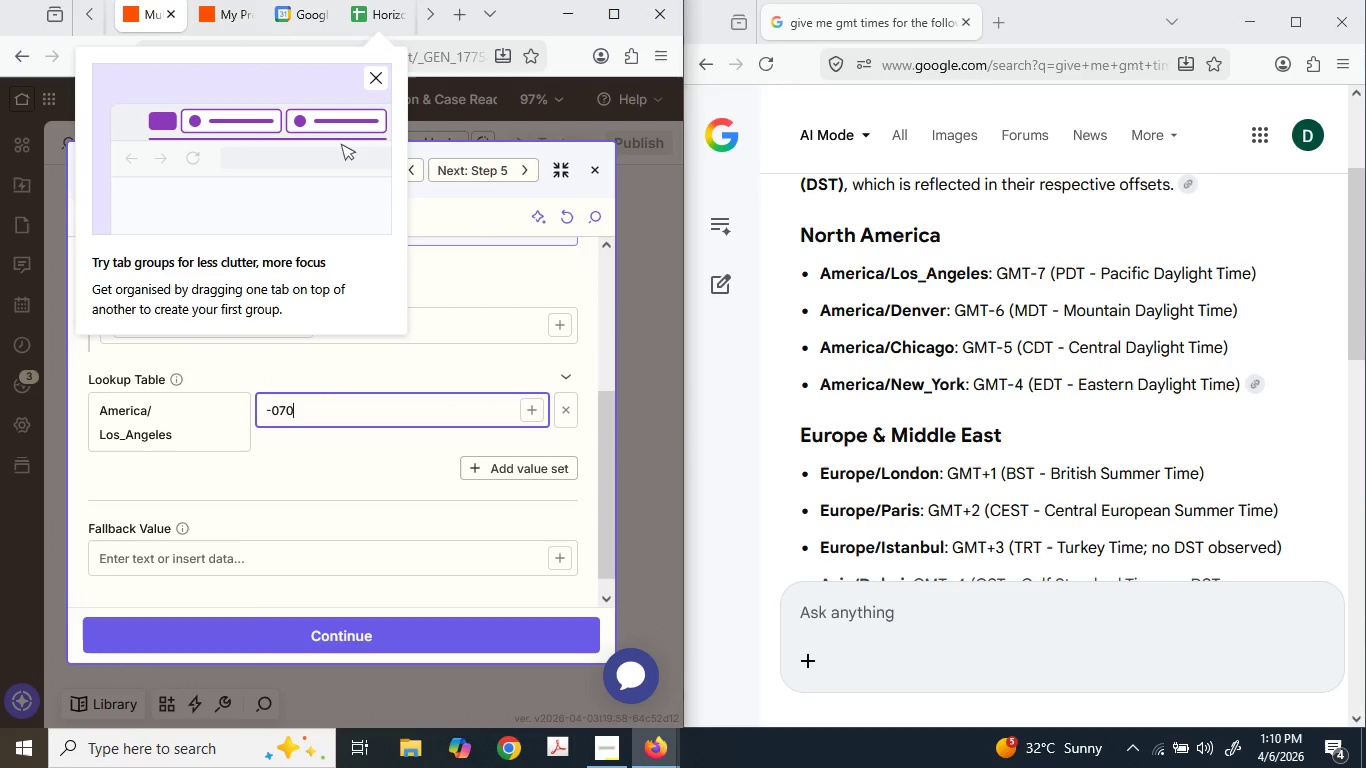 
key(Numpad0)
 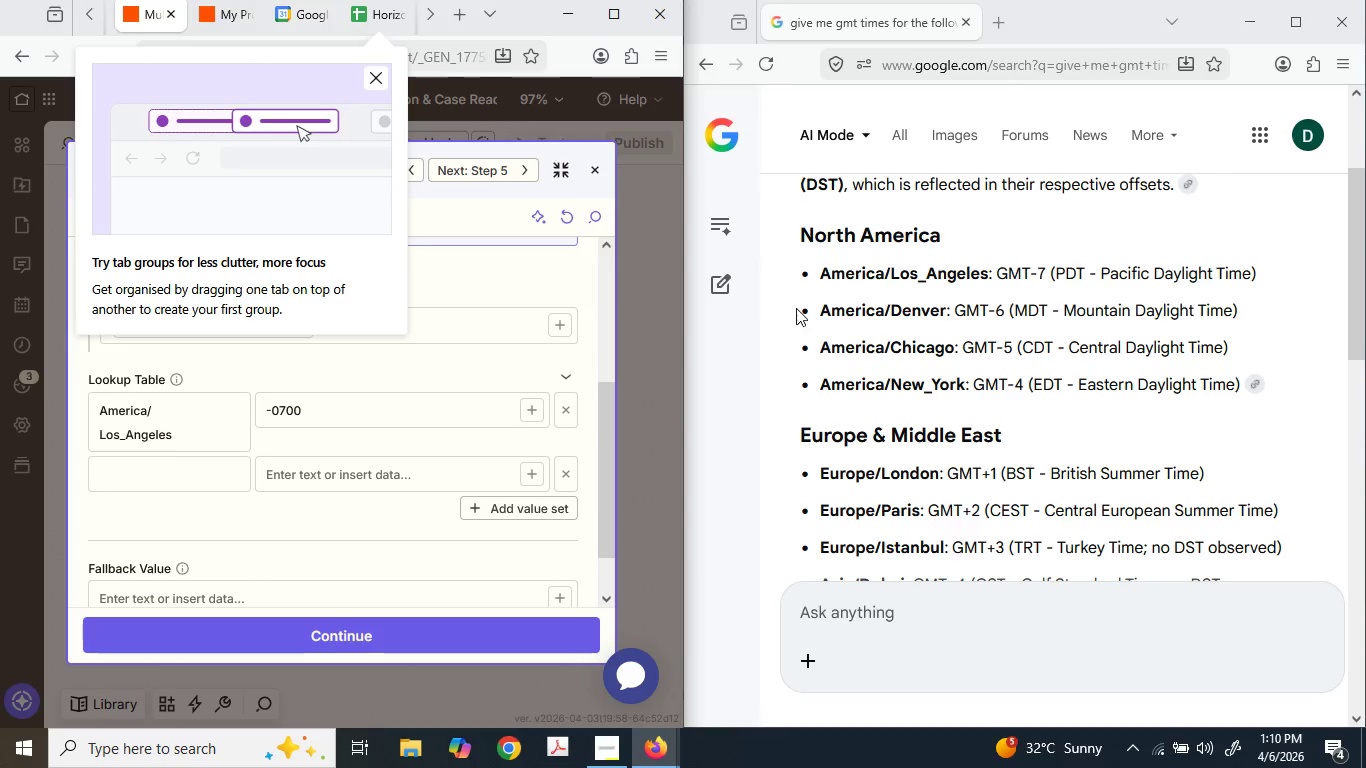 
wait(5.81)
 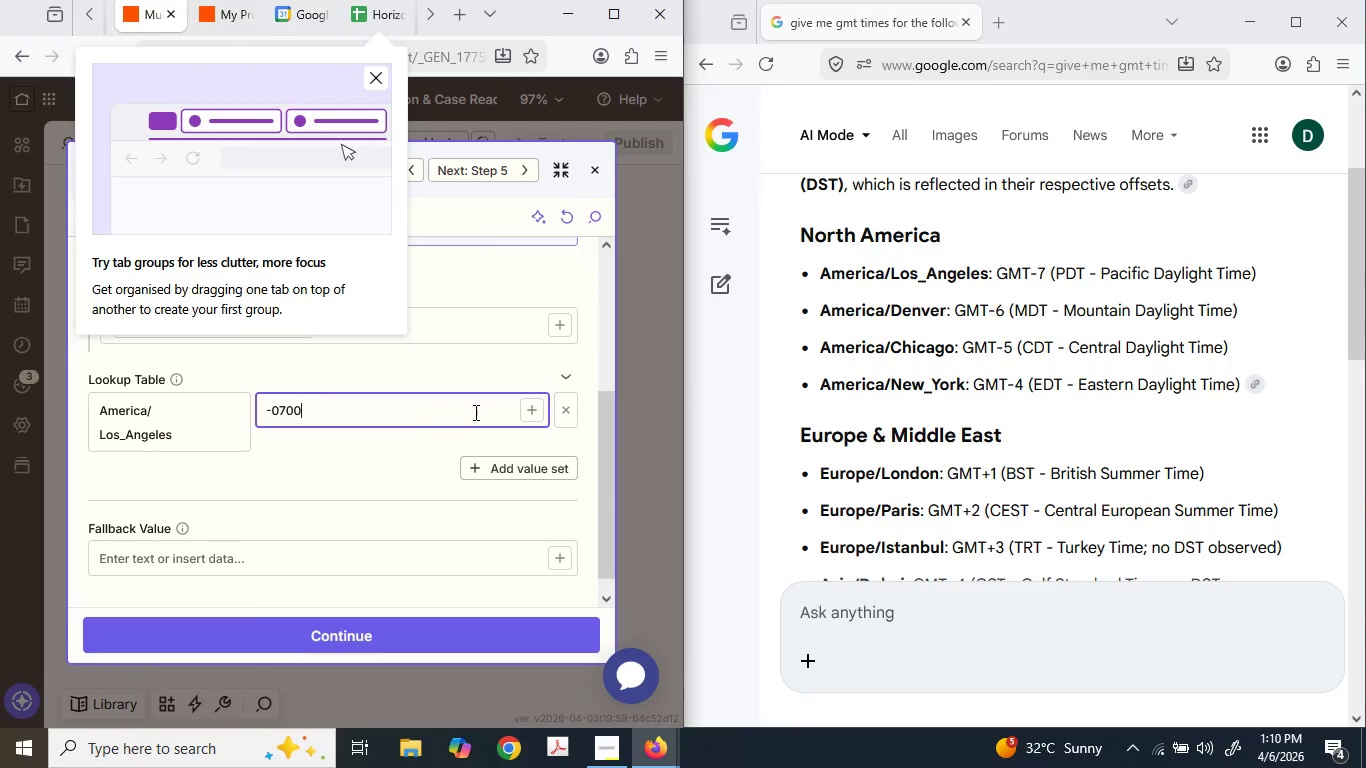 
left_click_drag(start_coordinate=[821, 311], to_coordinate=[943, 307])
 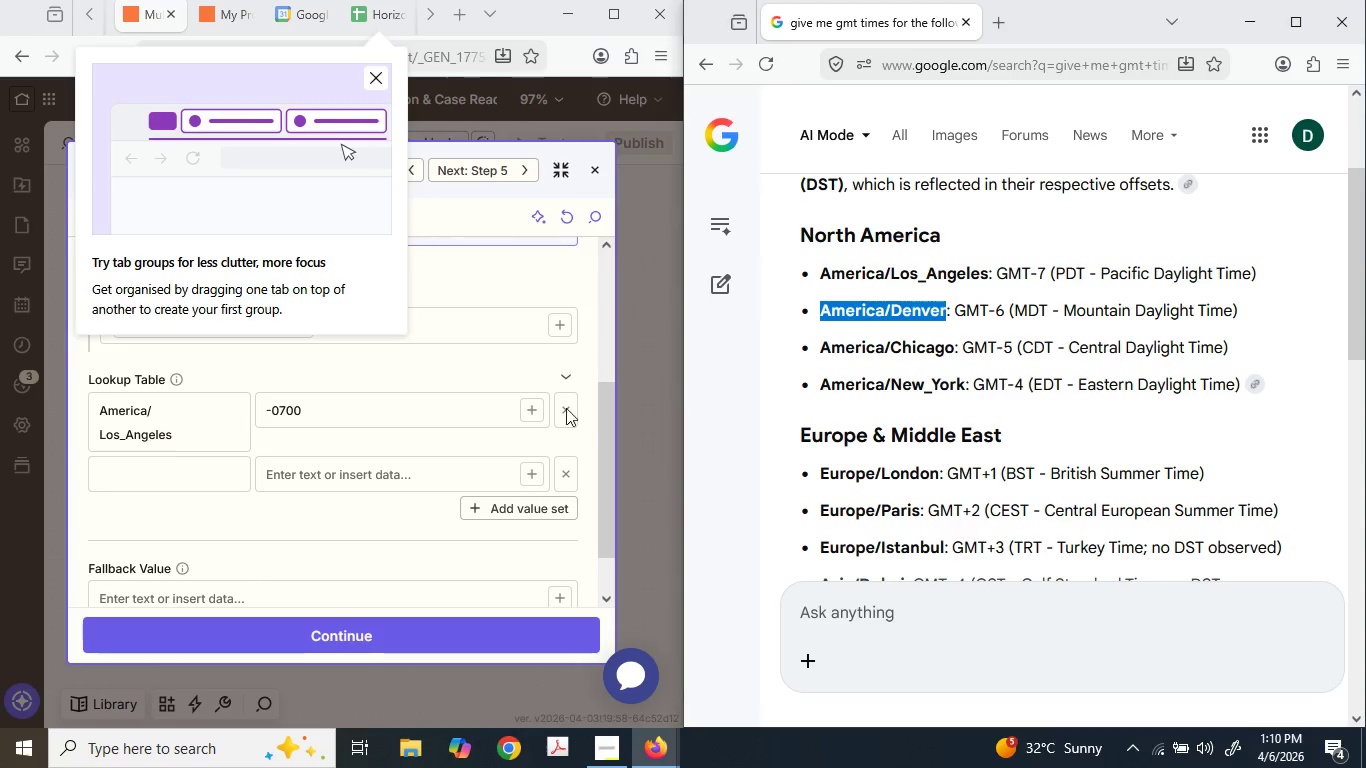 
key(Control+C)
 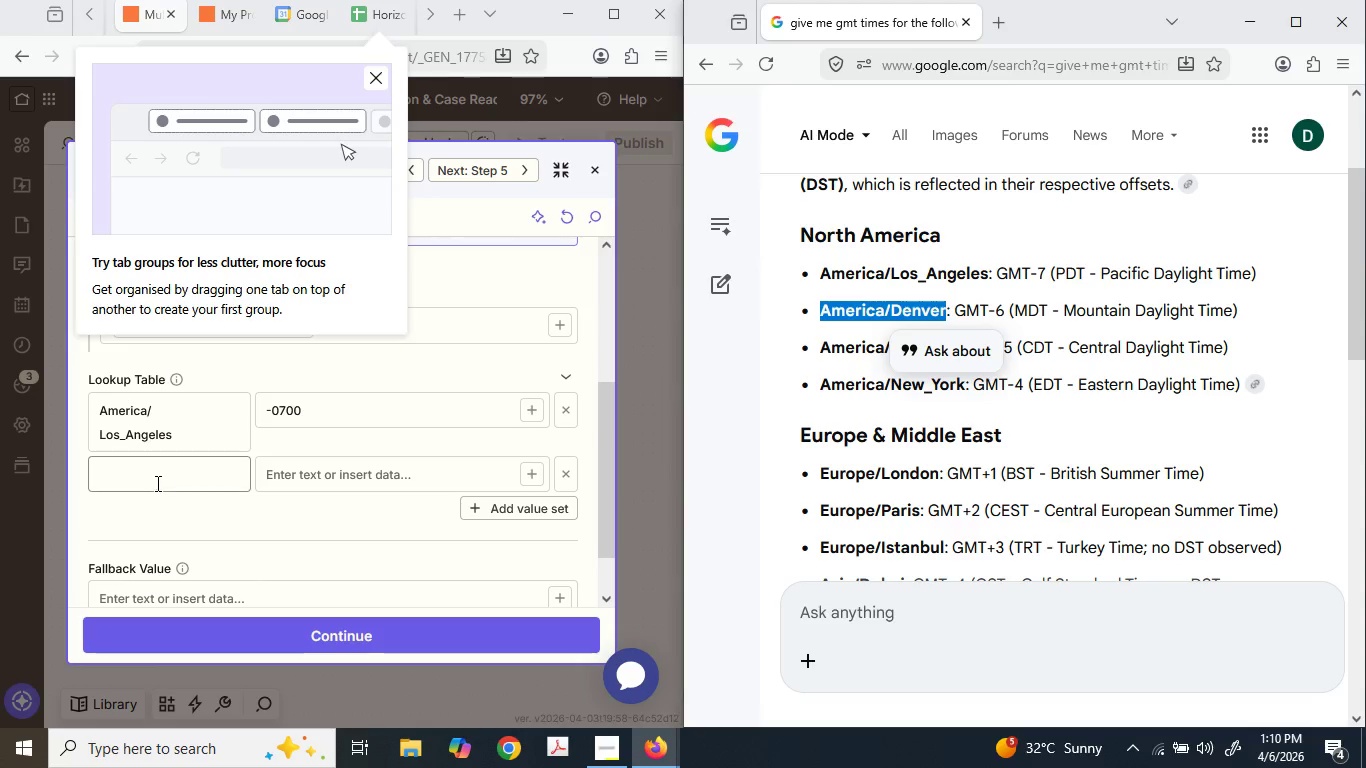 
left_click([158, 484])
 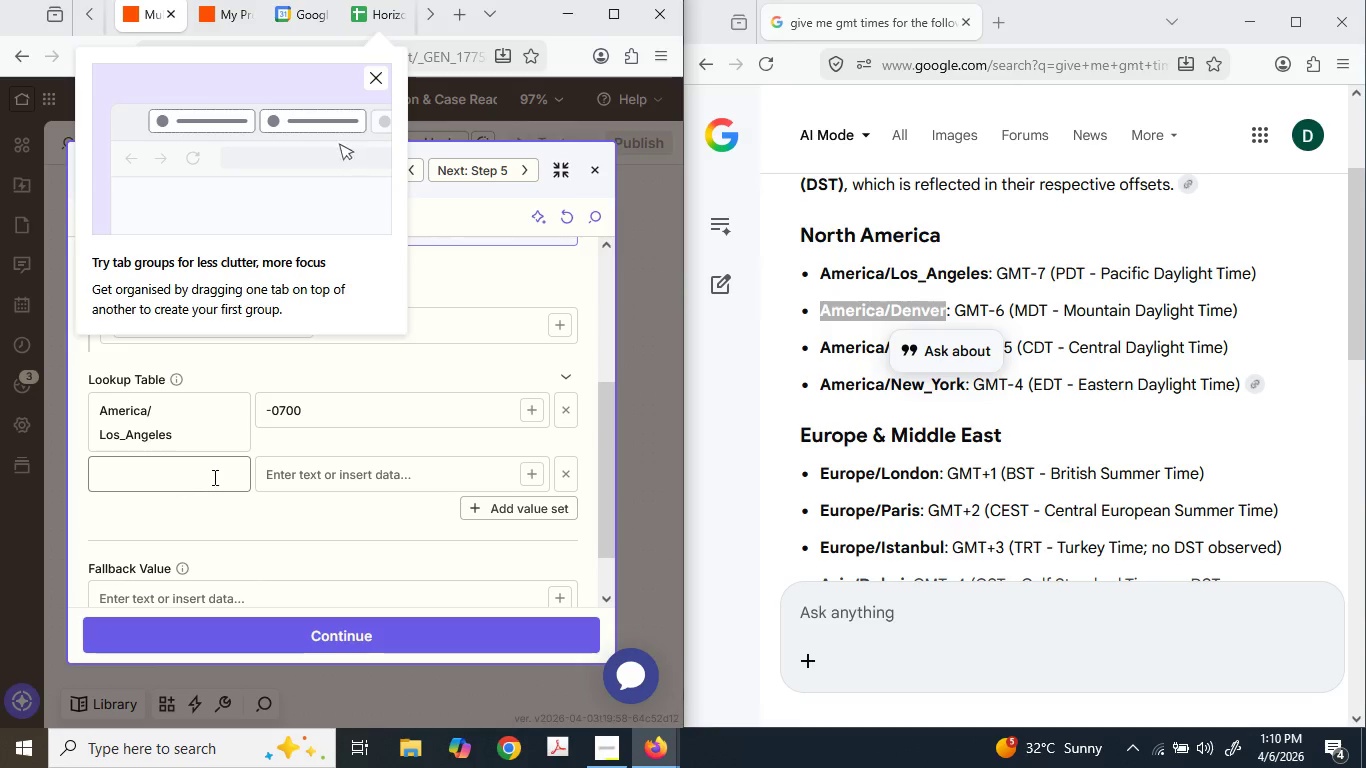 
key(Control+V)
 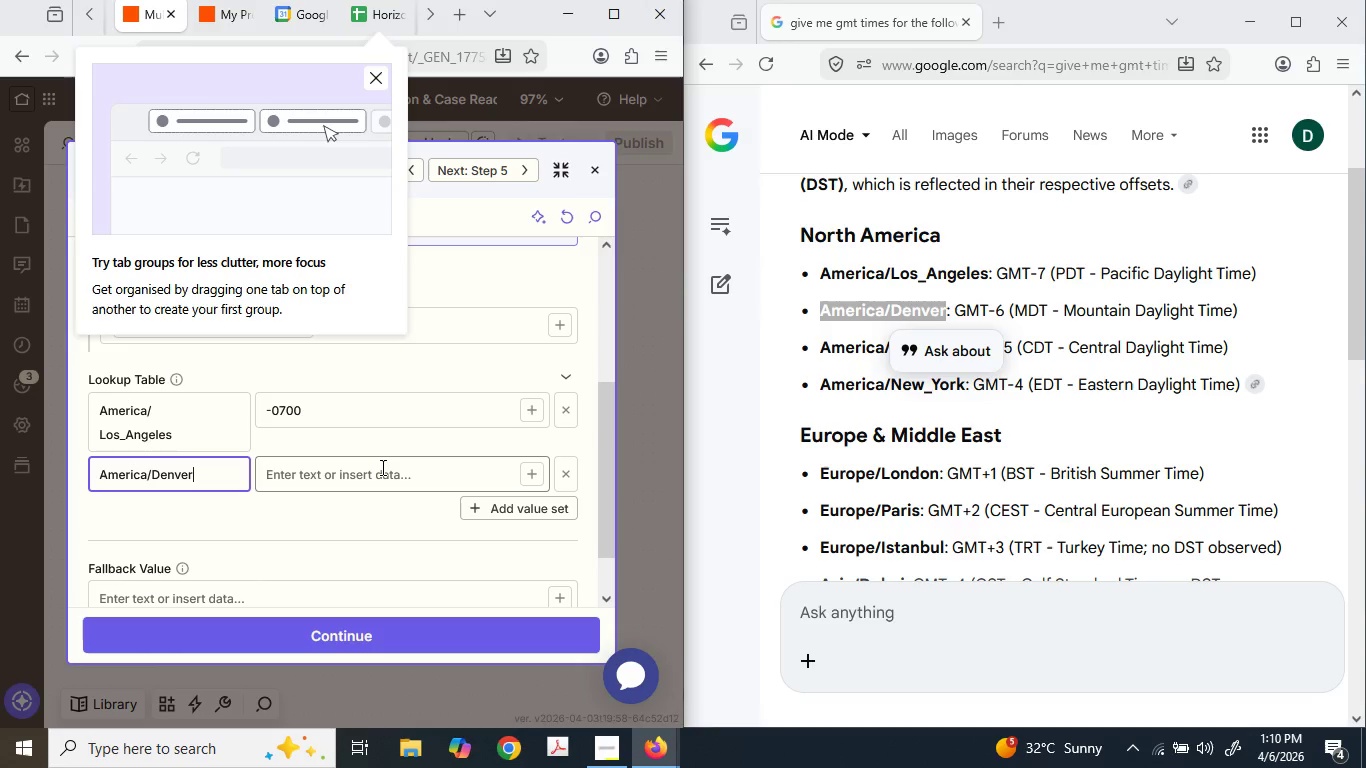 
left_click([381, 467])
 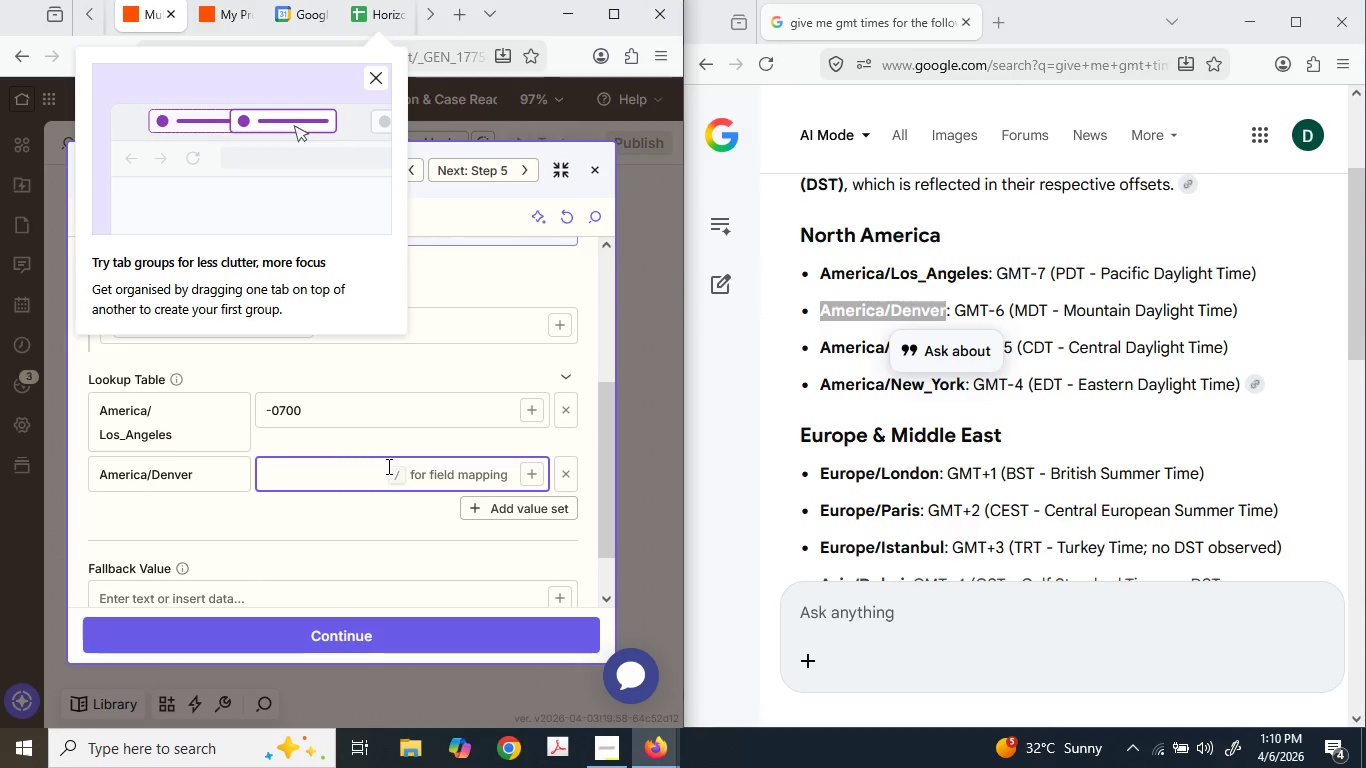 
key(NumpadSubtract)
 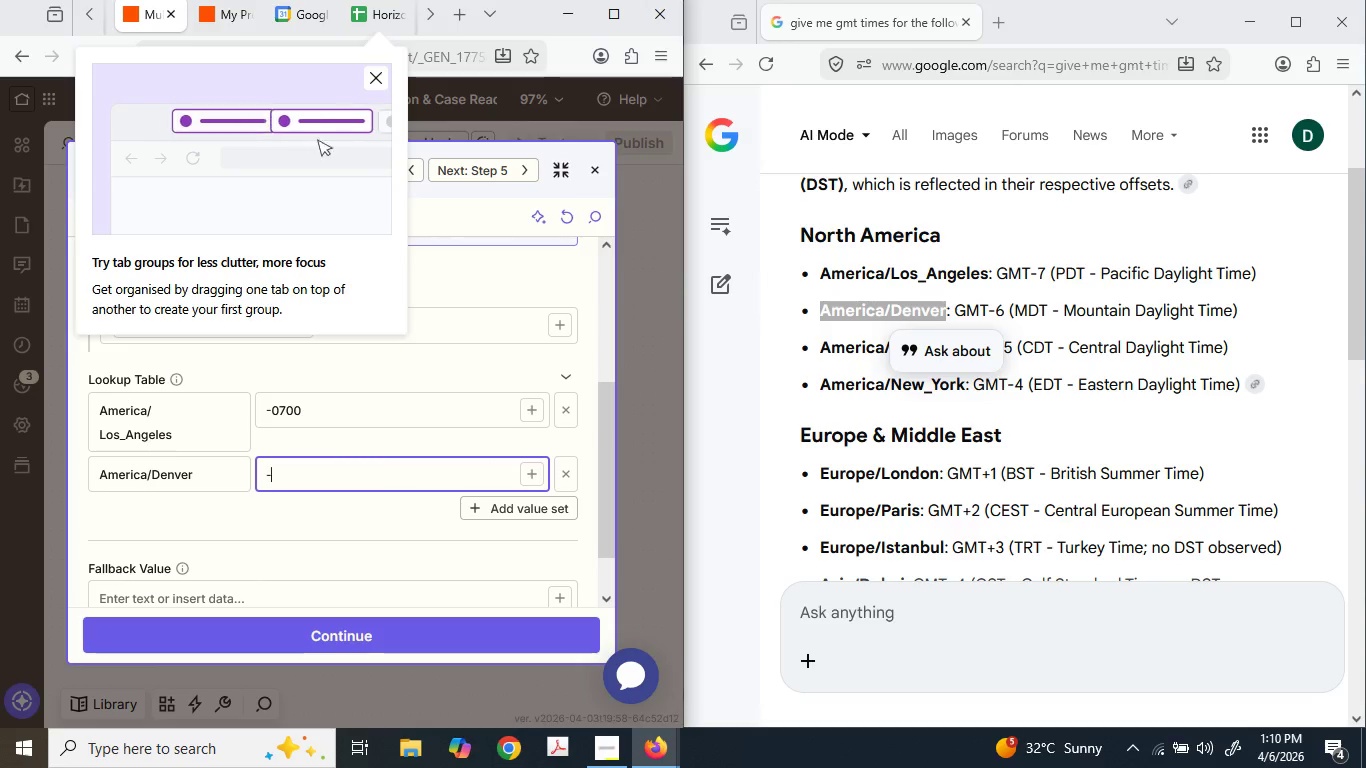 
key(Numpad0)
 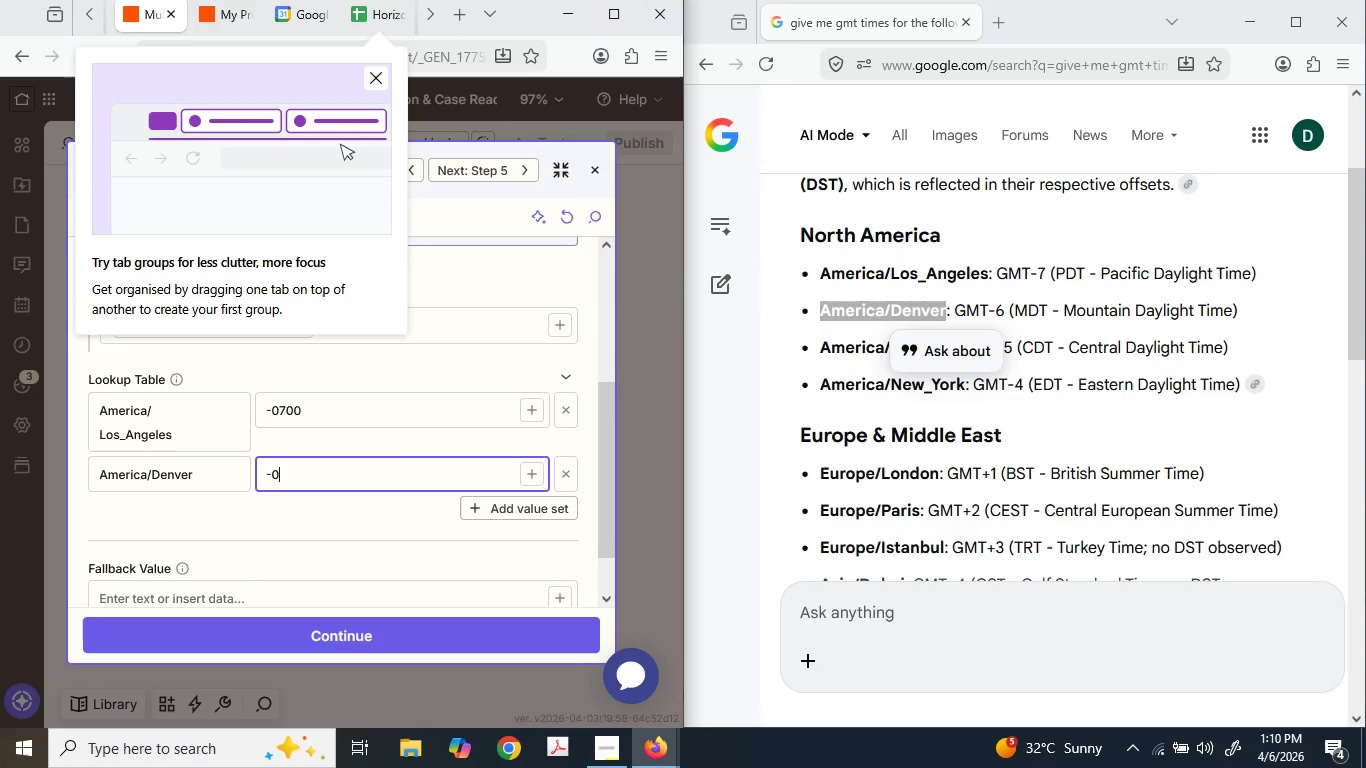 
key(Numpad6)
 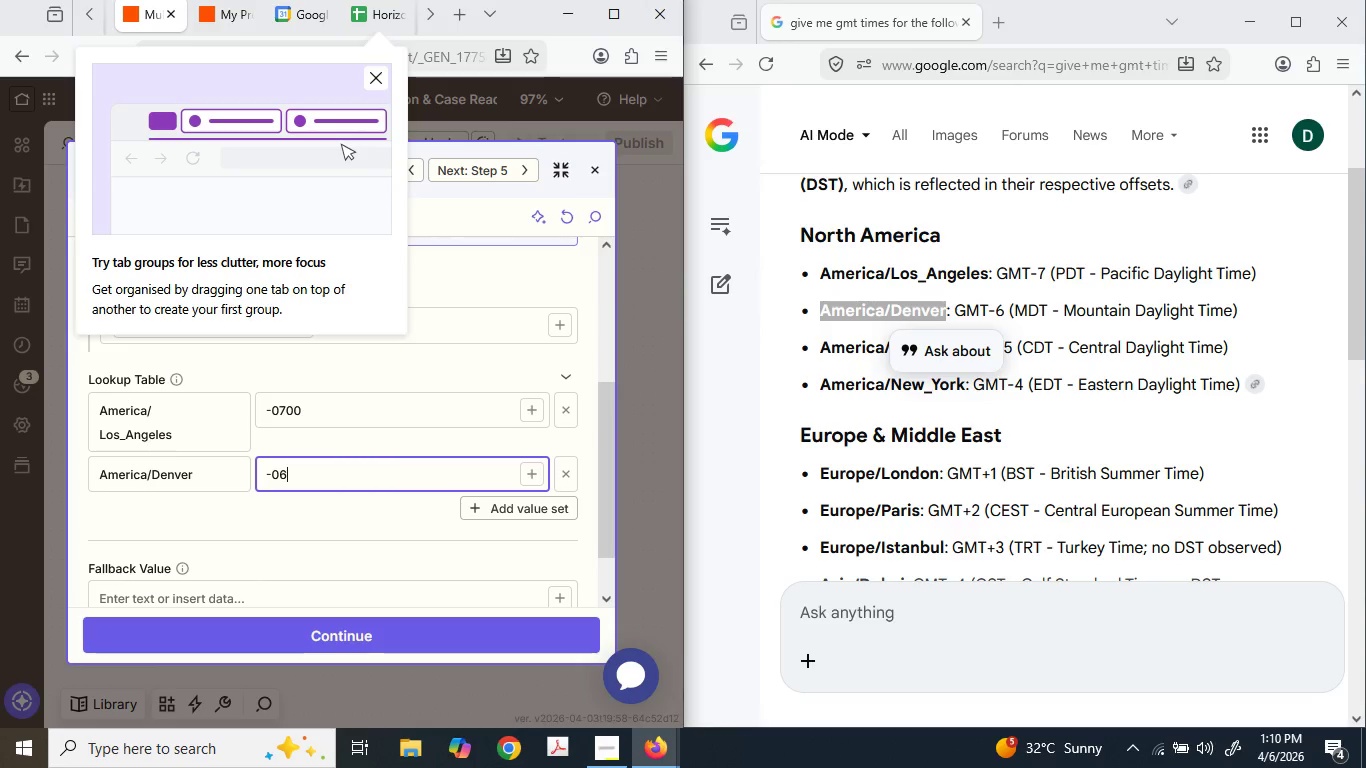 
key(Numpad0)
 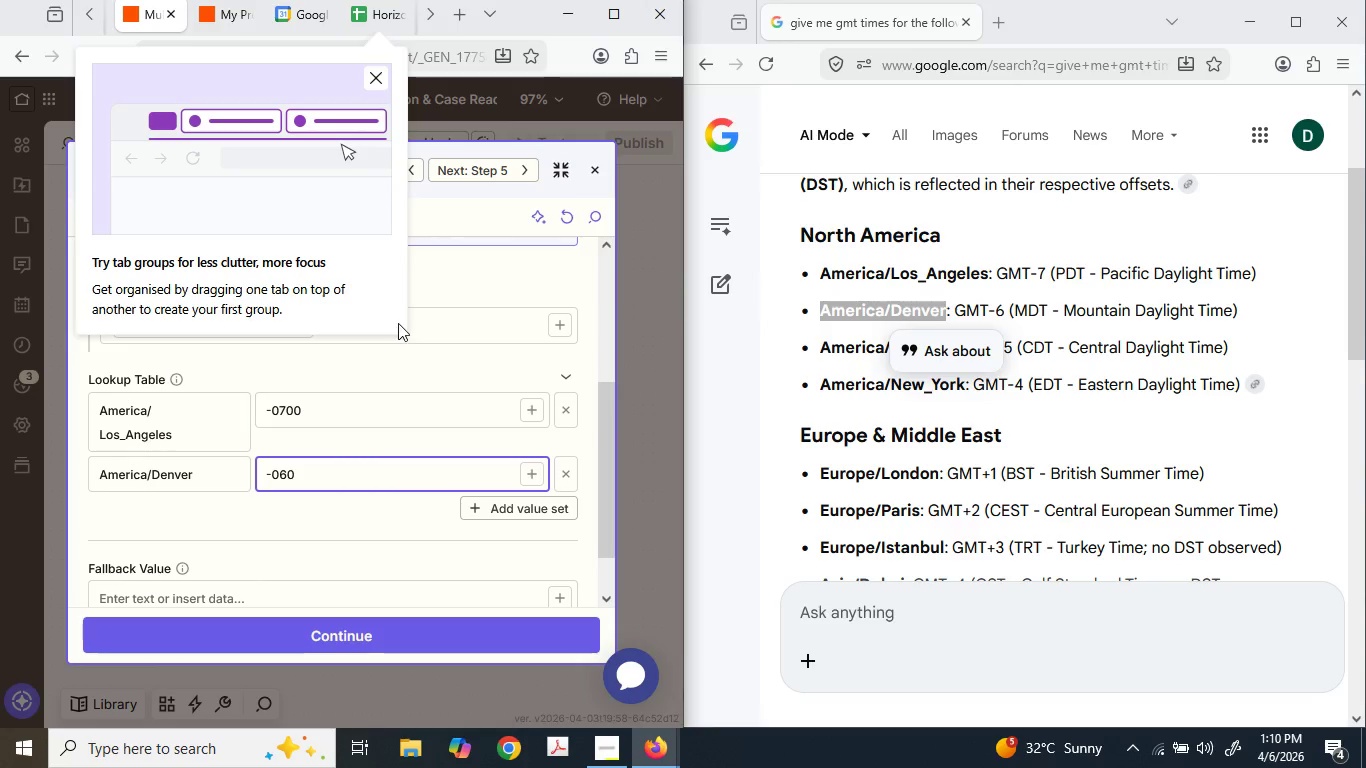 
key(Numpad0)
 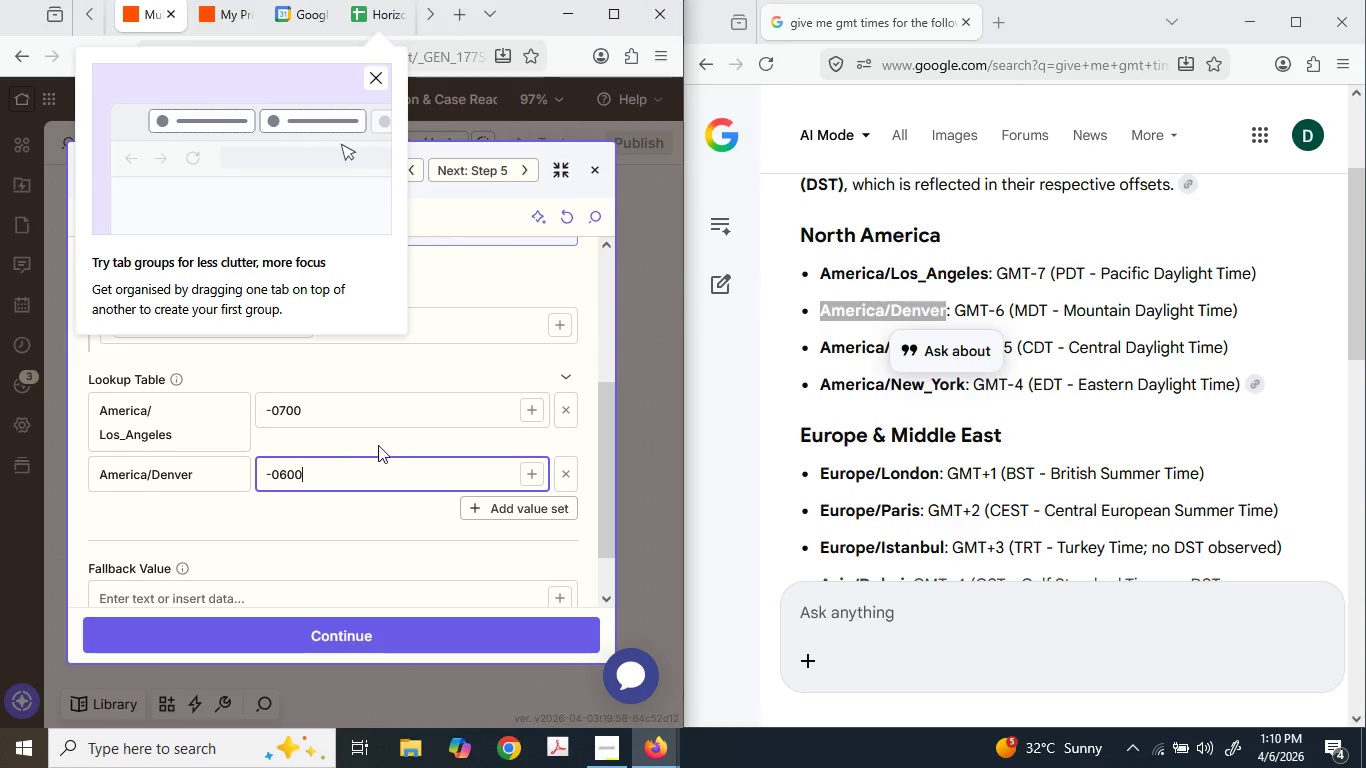 
scroll: coordinate [383, 447], scroll_direction: down, amount: 1.0
 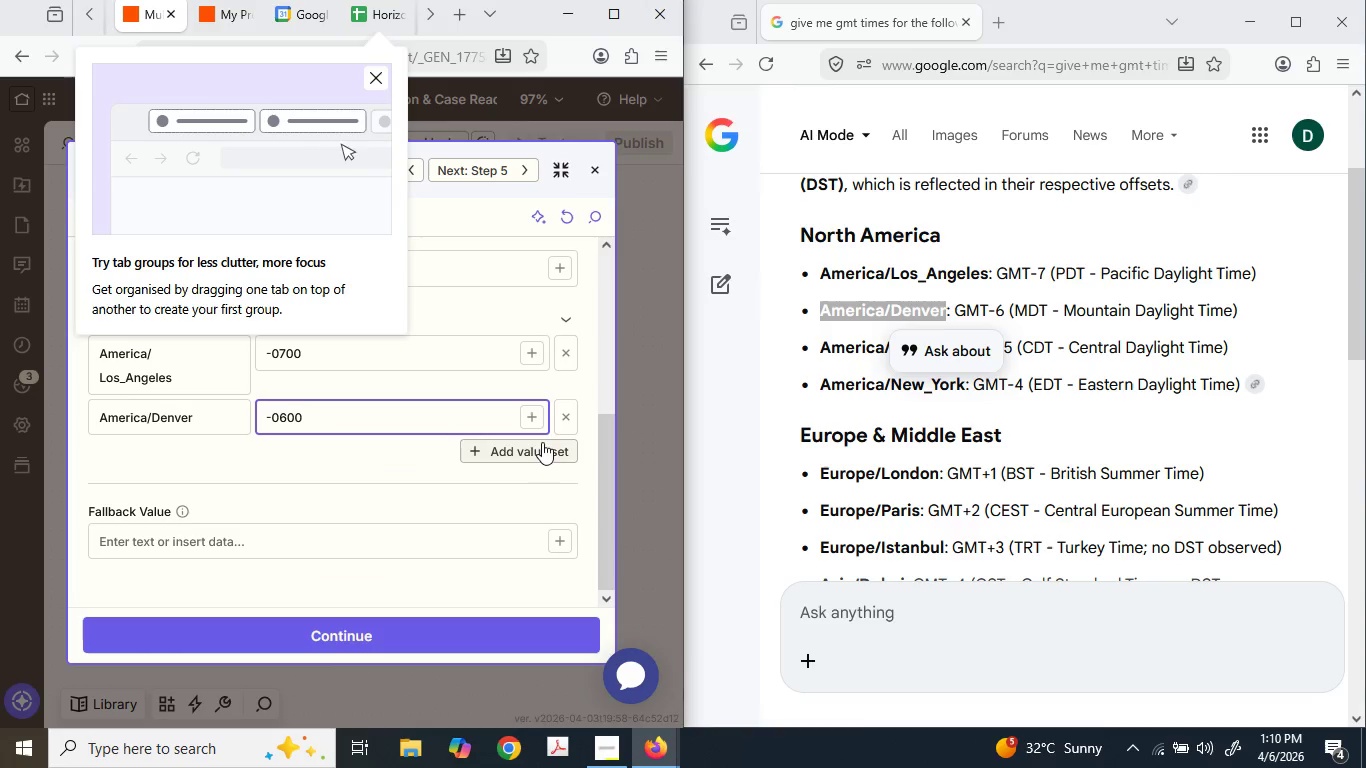 
left_click([544, 447])
 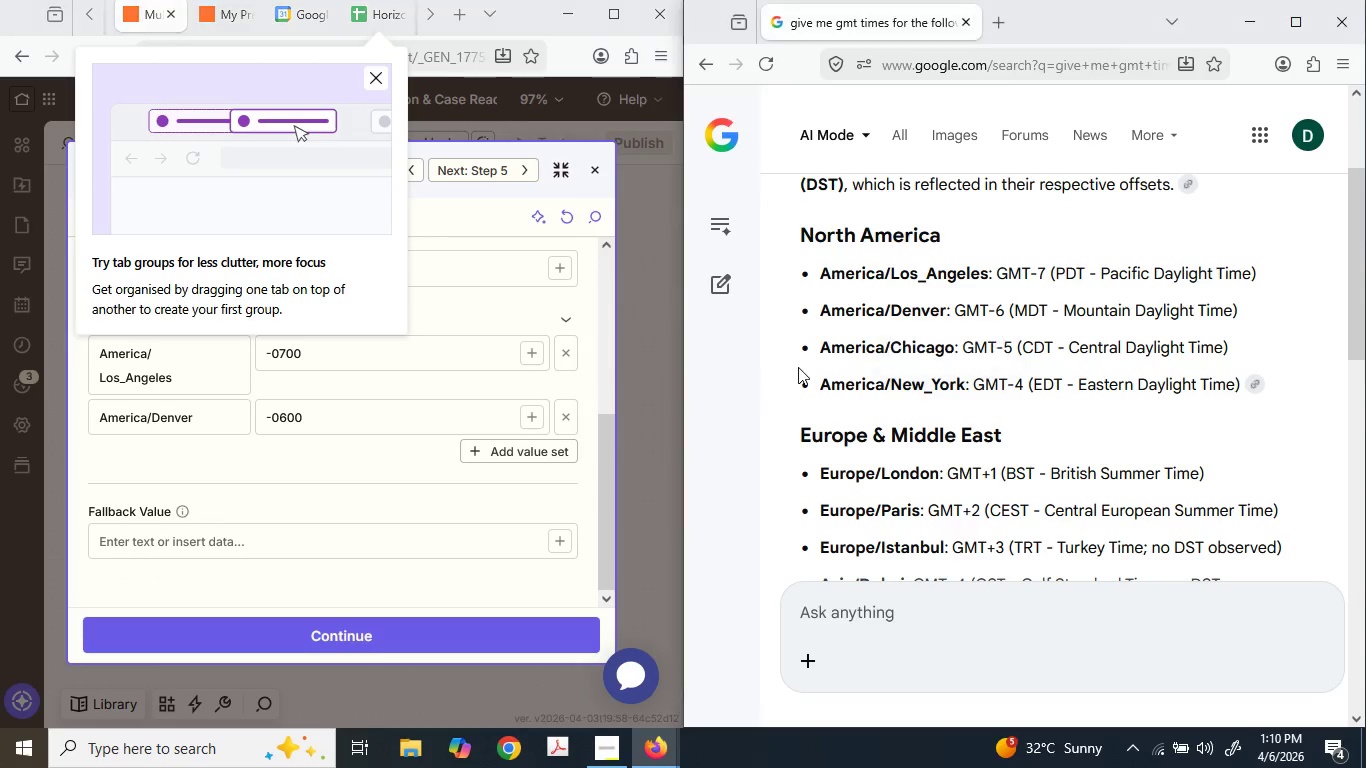 
left_click_drag(start_coordinate=[810, 353], to_coordinate=[952, 348])
 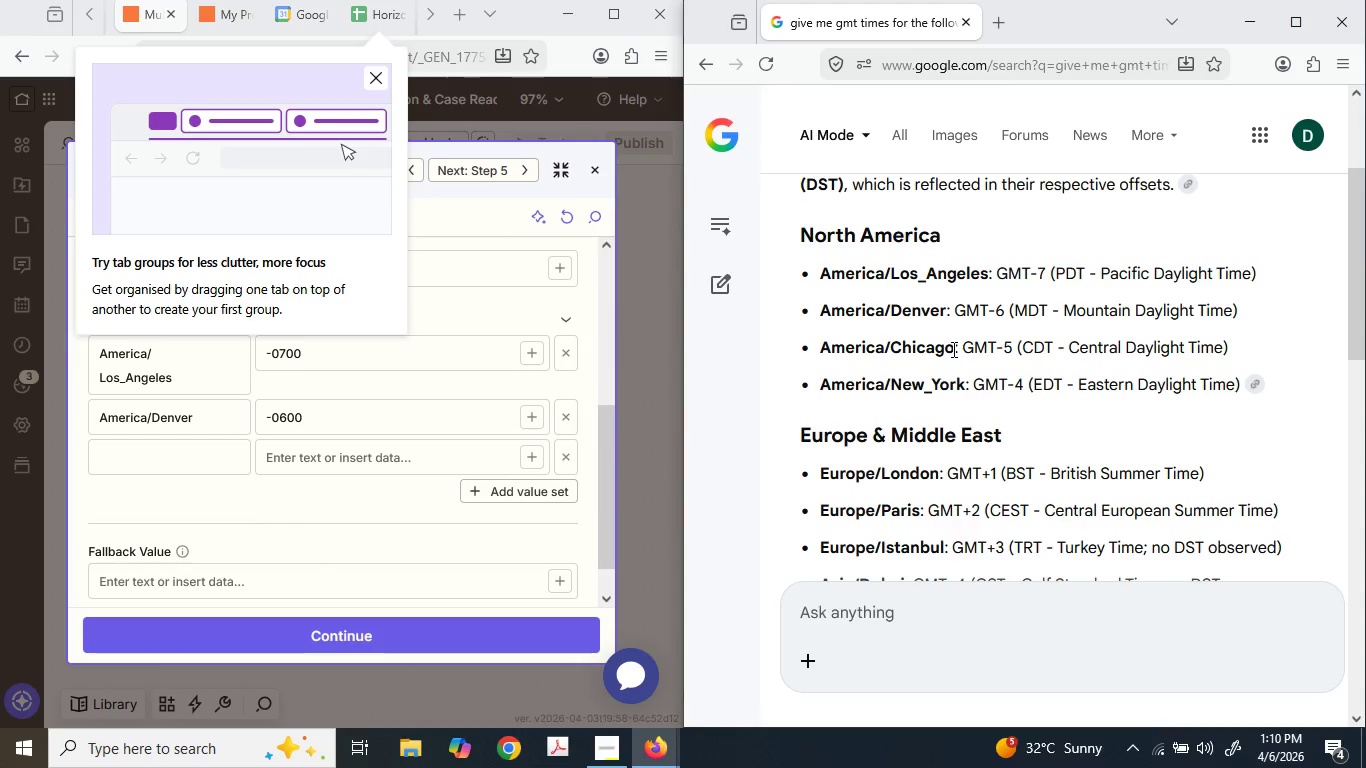 
left_click_drag(start_coordinate=[952, 349], to_coordinate=[784, 356])
 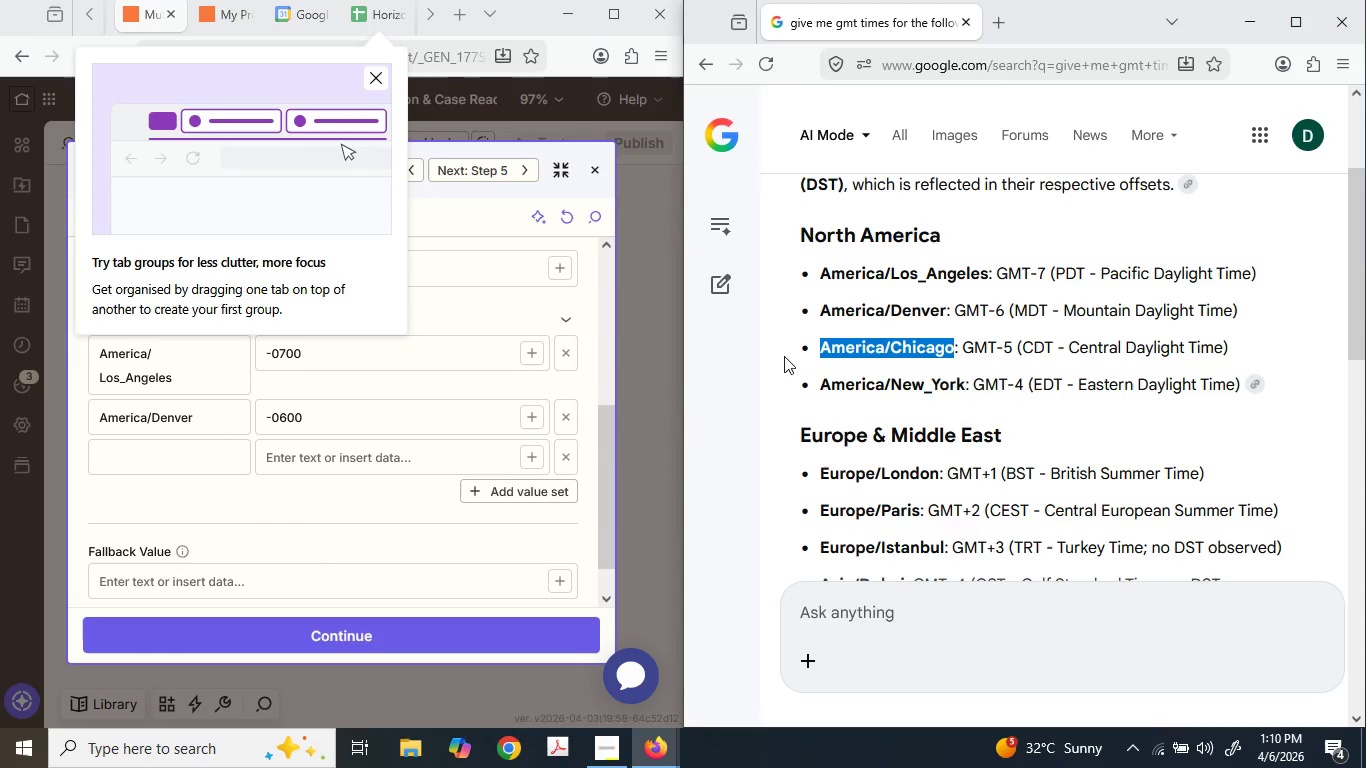 
key(Control+C)
 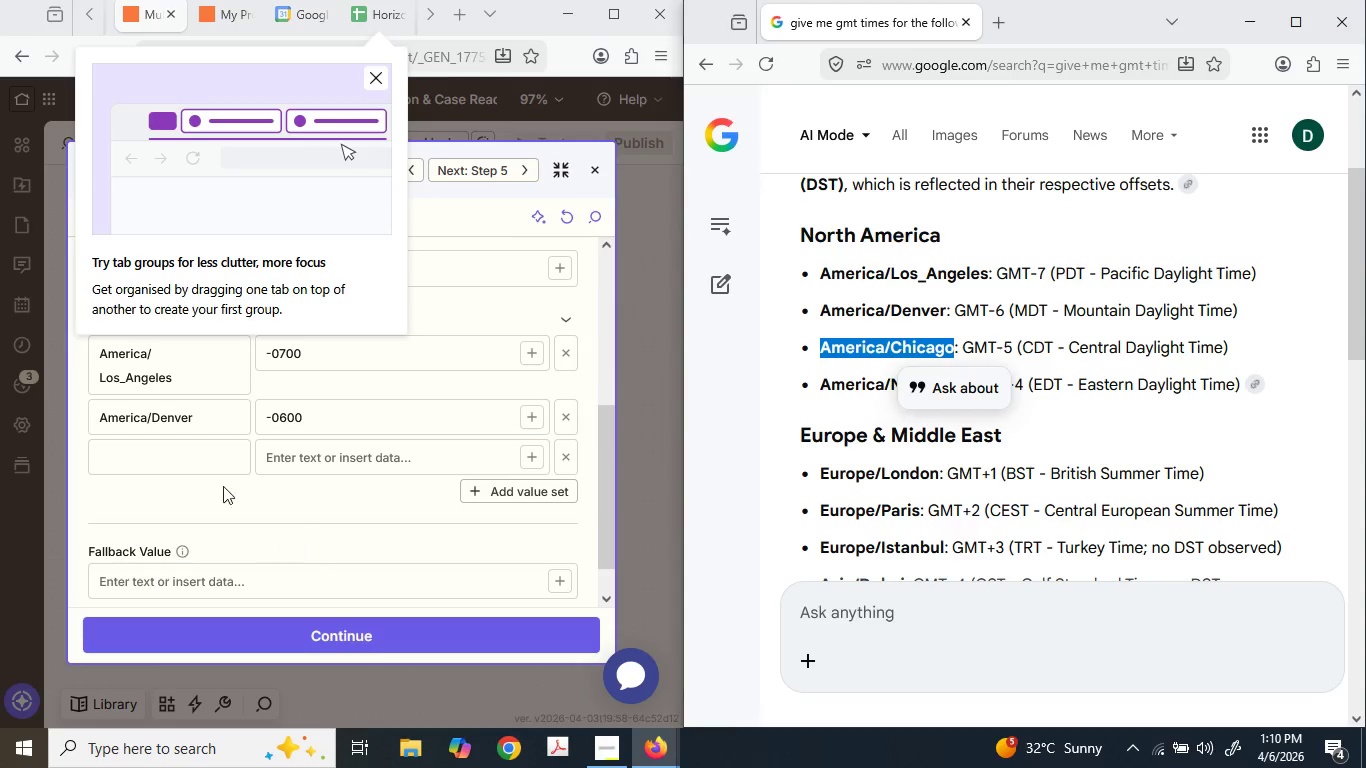 
left_click([212, 469])
 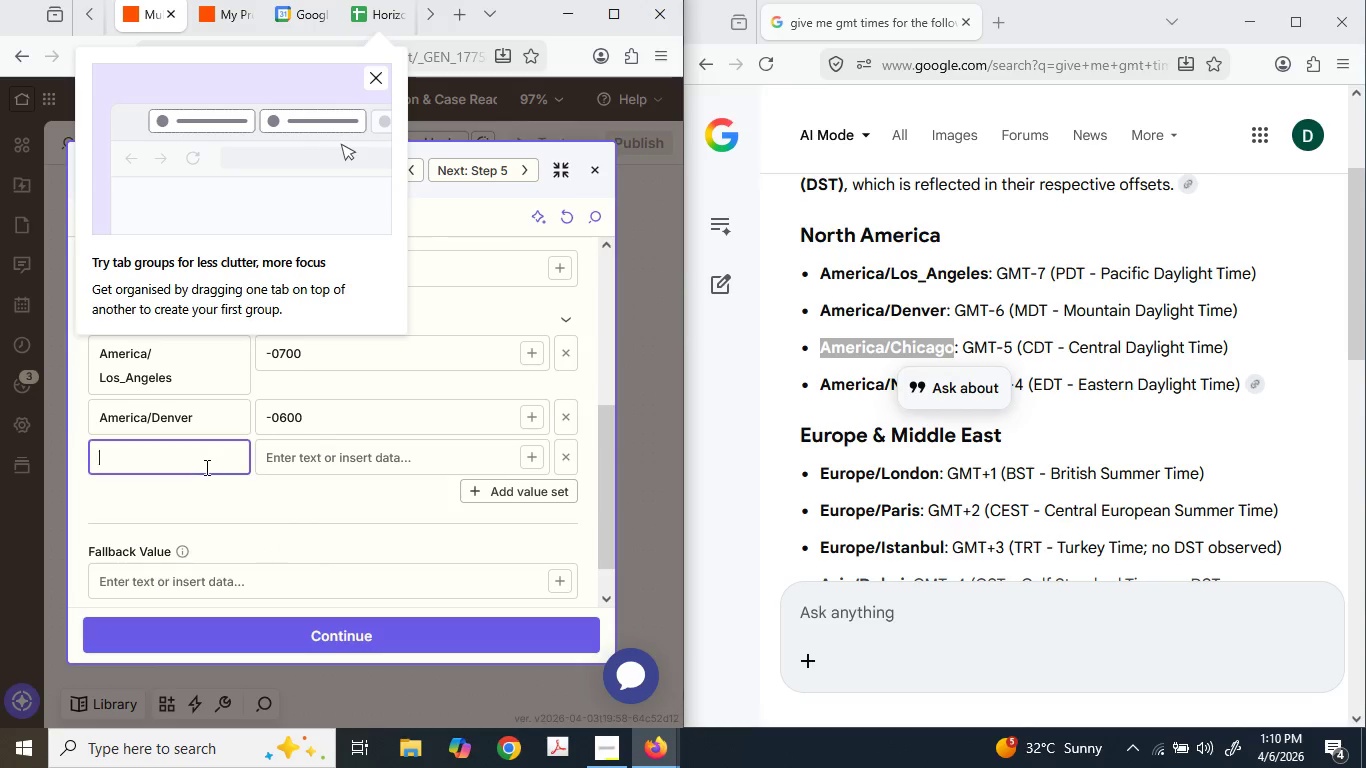 
key(Control+ControlLeft)
 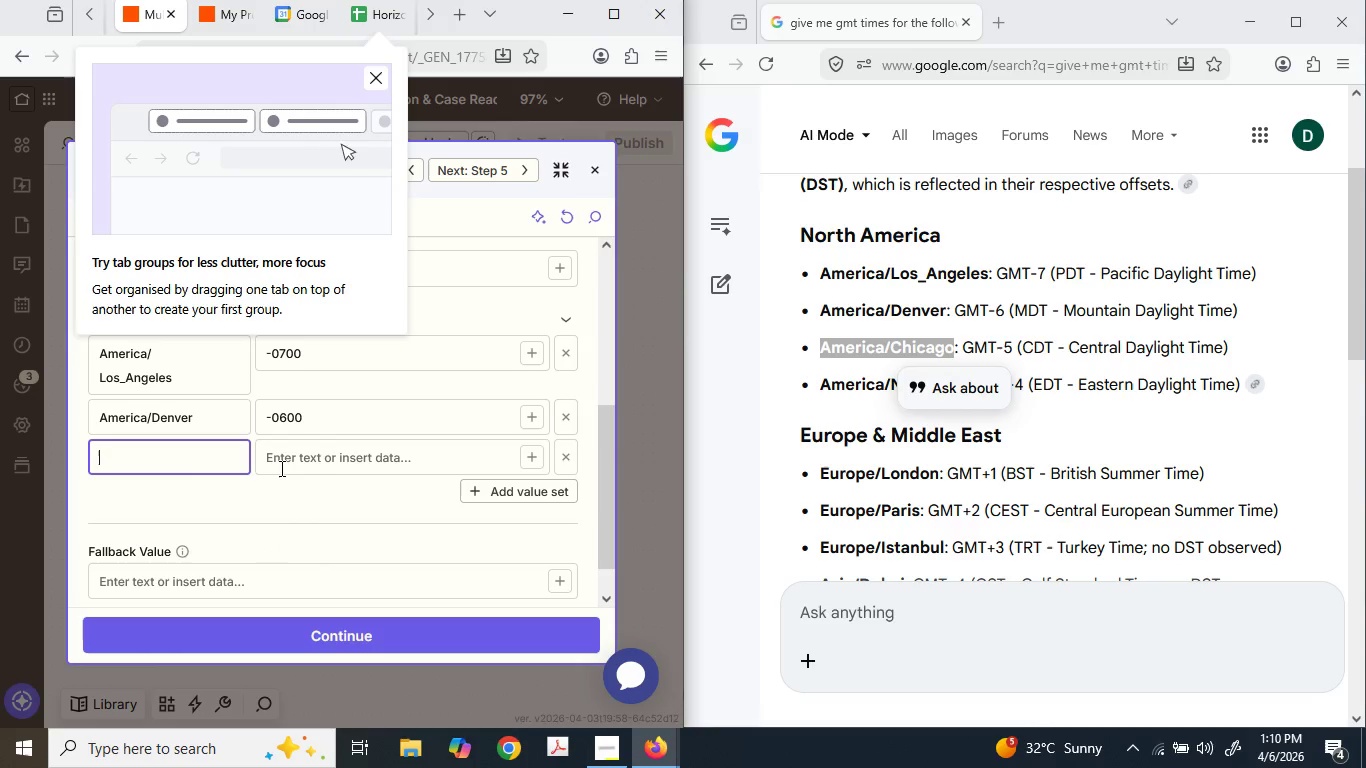 
key(Control+V)
 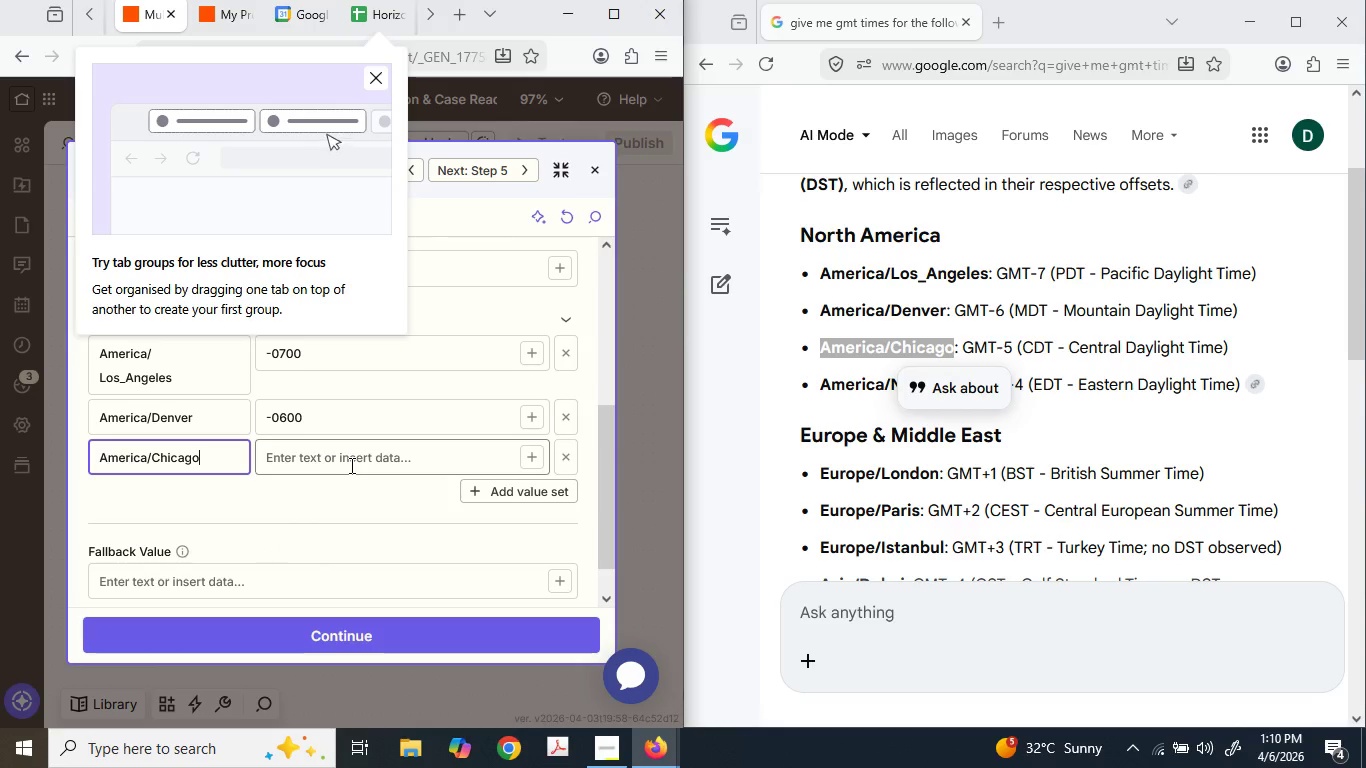 
left_click([351, 464])
 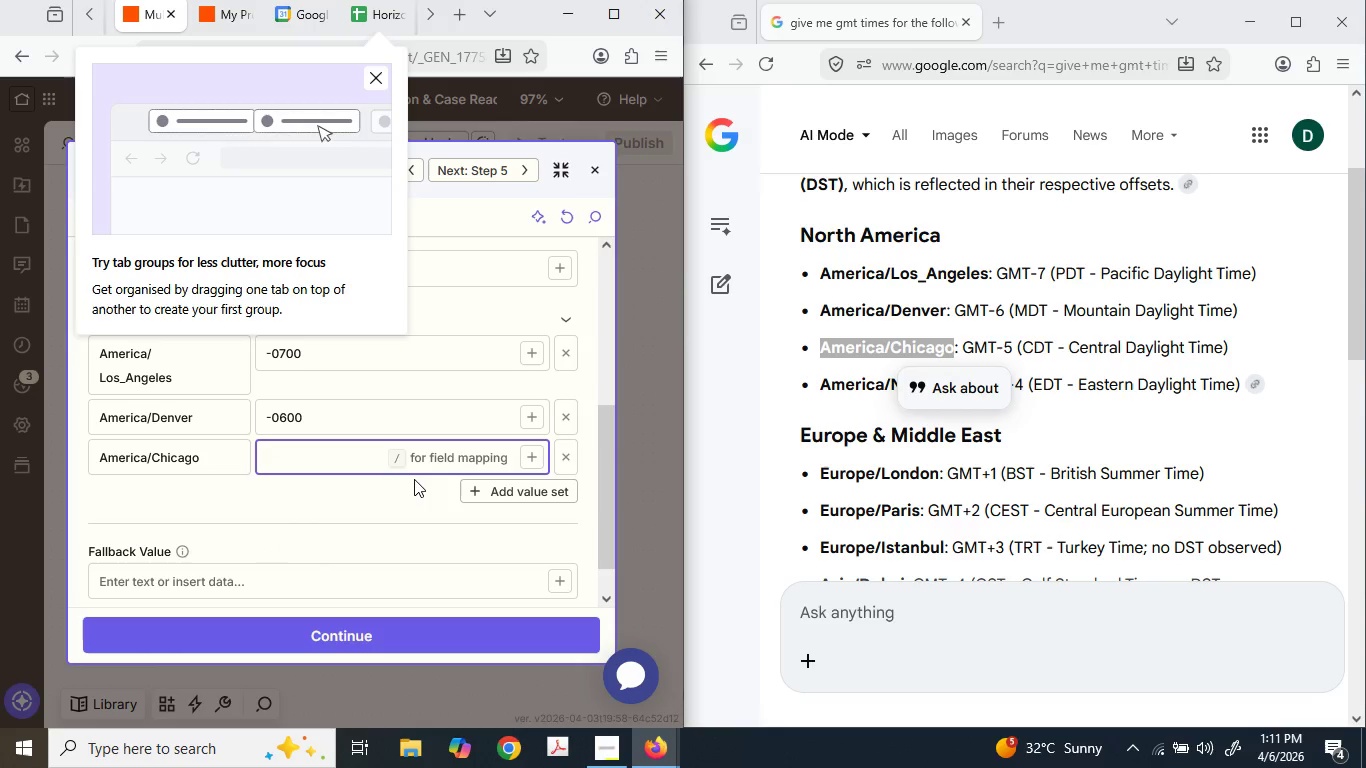 
key(NumpadSubtract)
 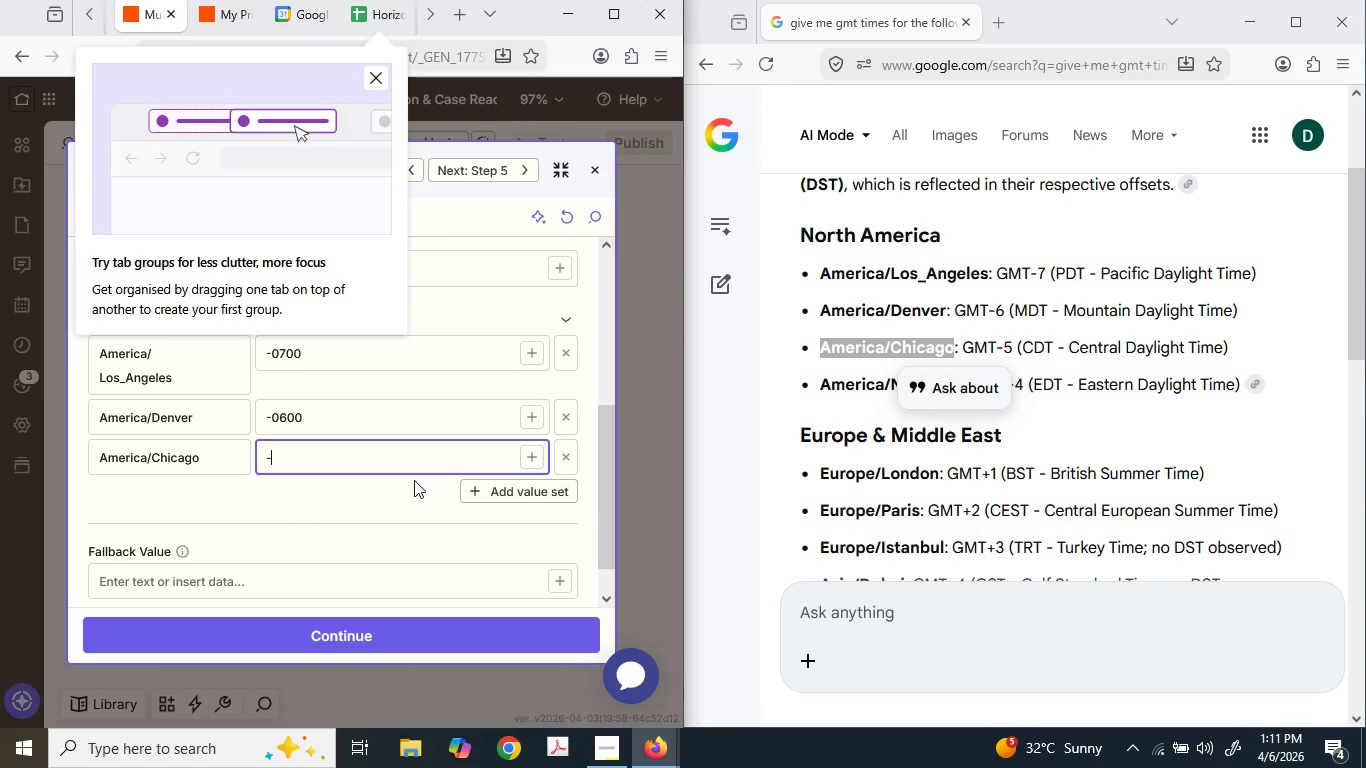 
key(Numpad0)
 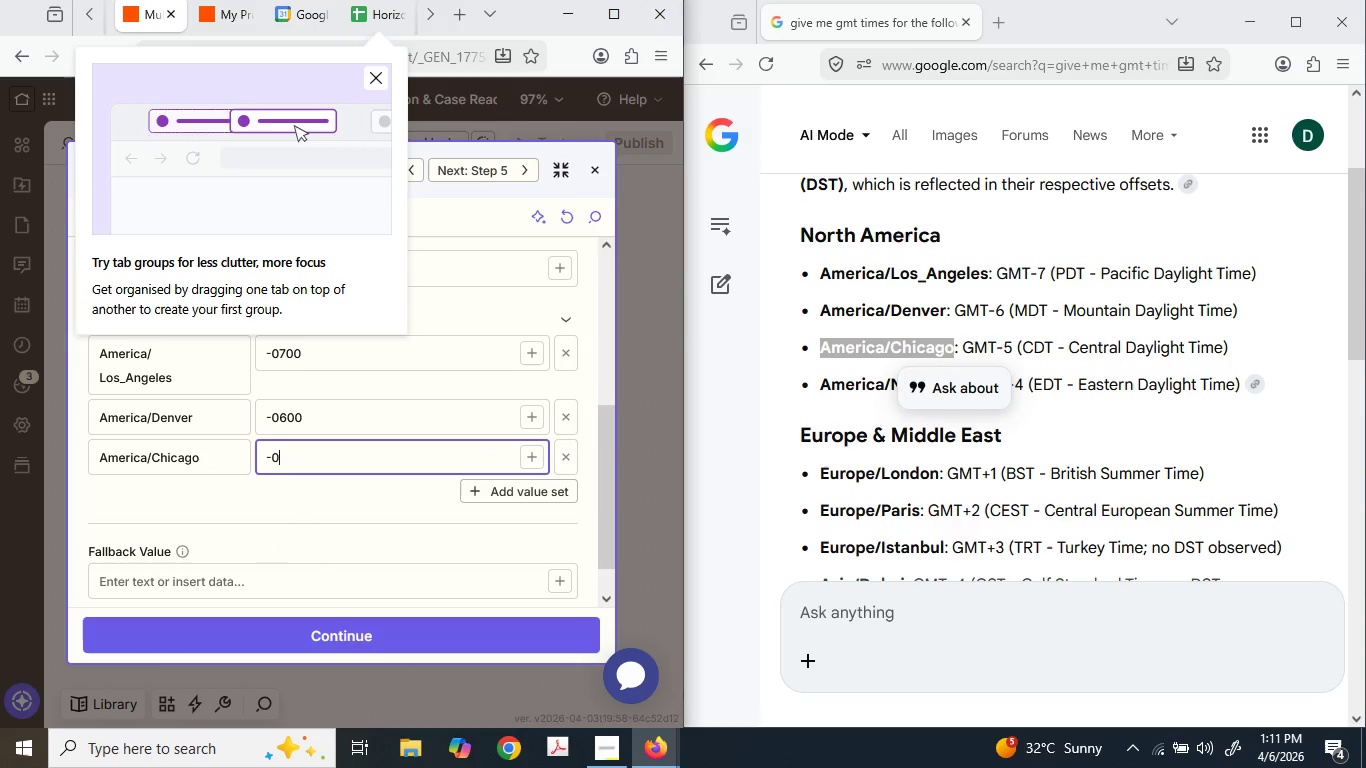 
key(Numpad5)
 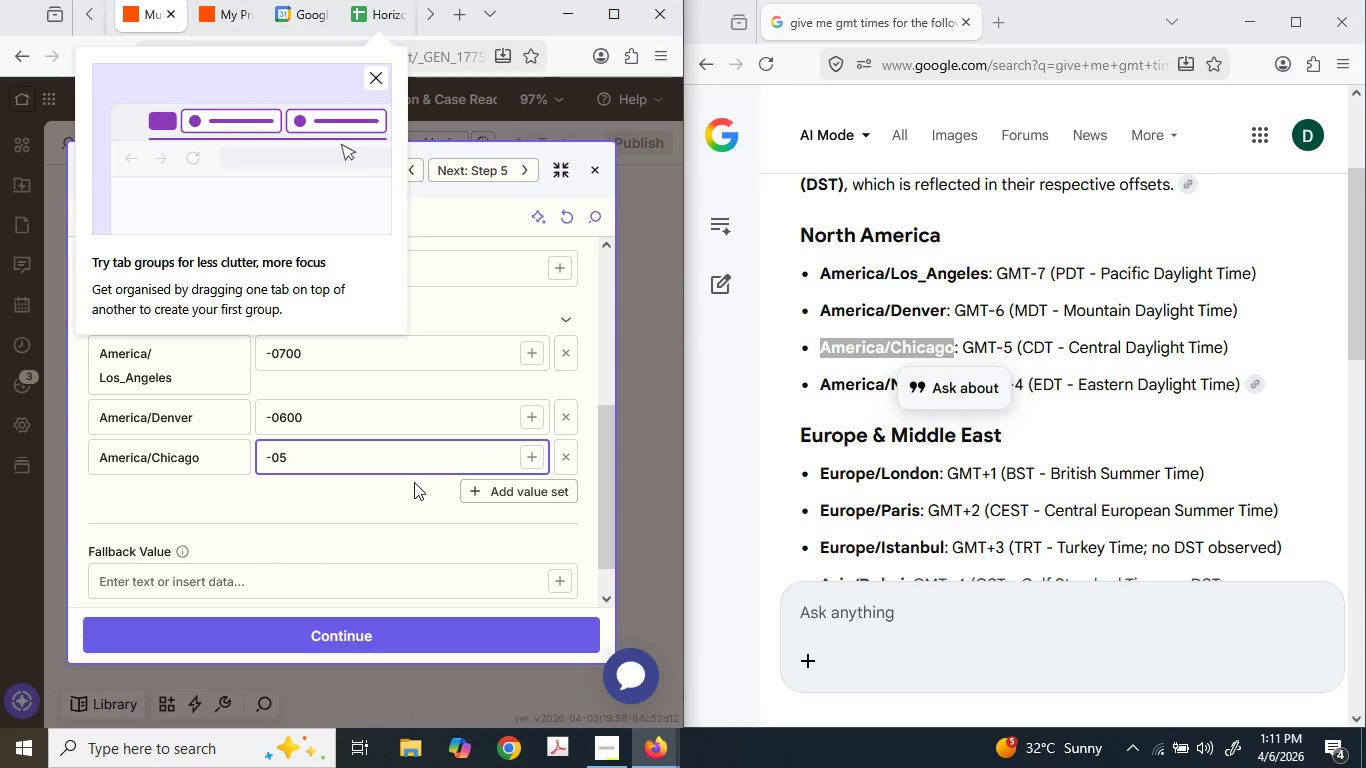 
key(Numpad0)
 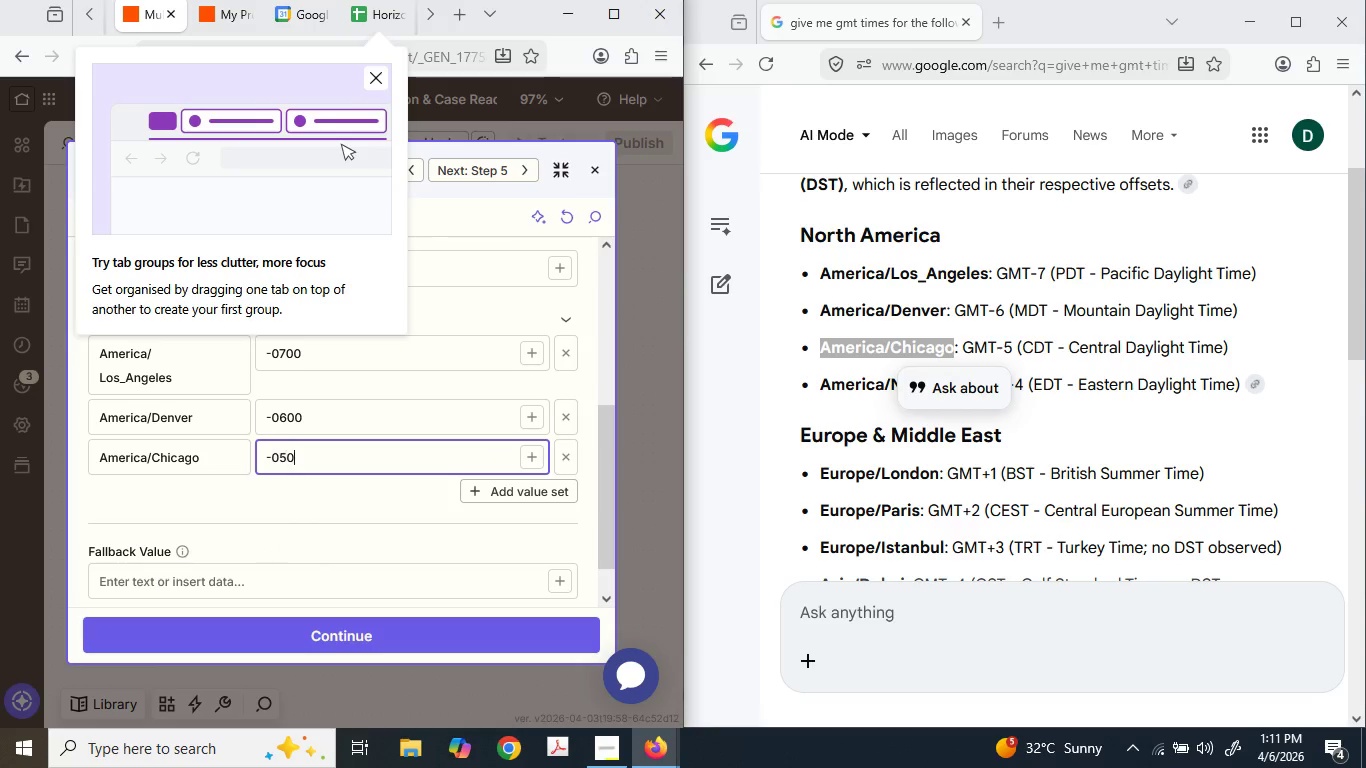 
key(Numpad0)
 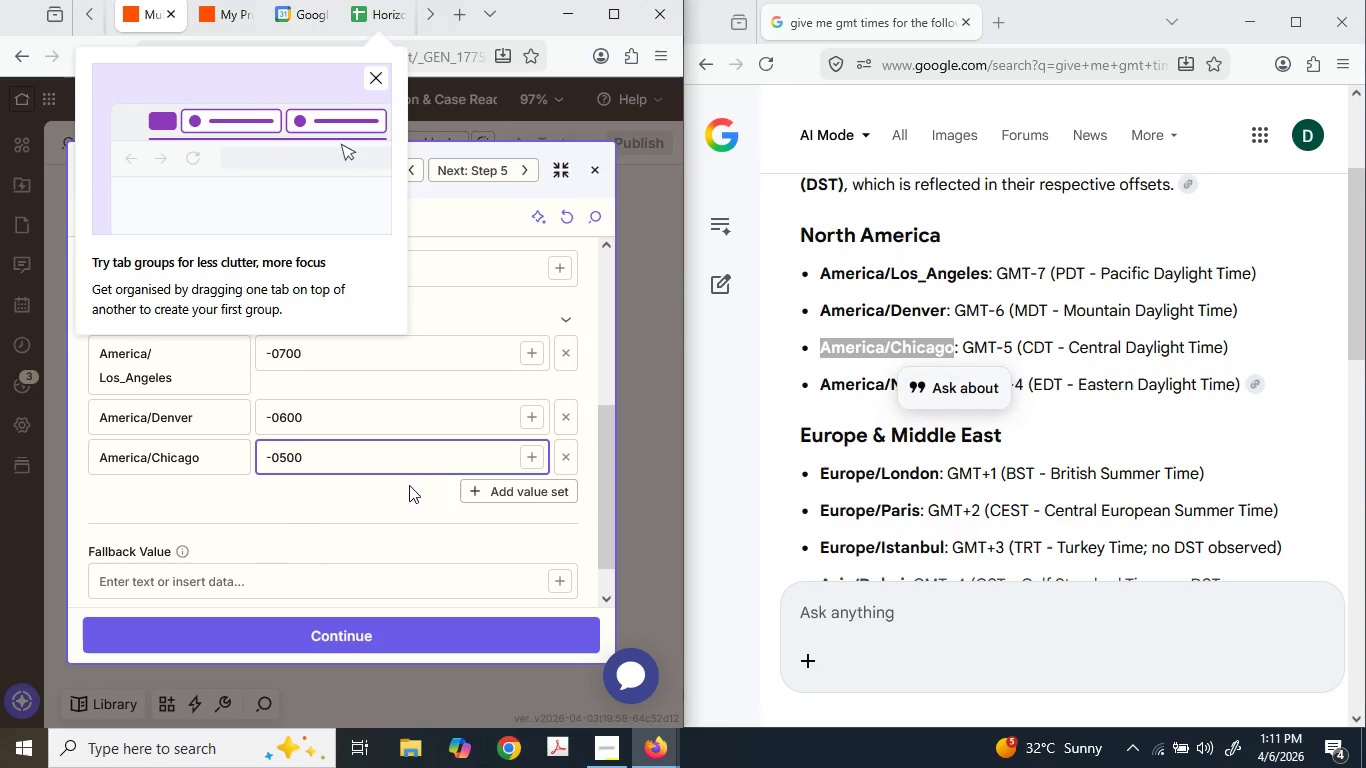 
scroll: coordinate [410, 484], scroll_direction: down, amount: 1.0
 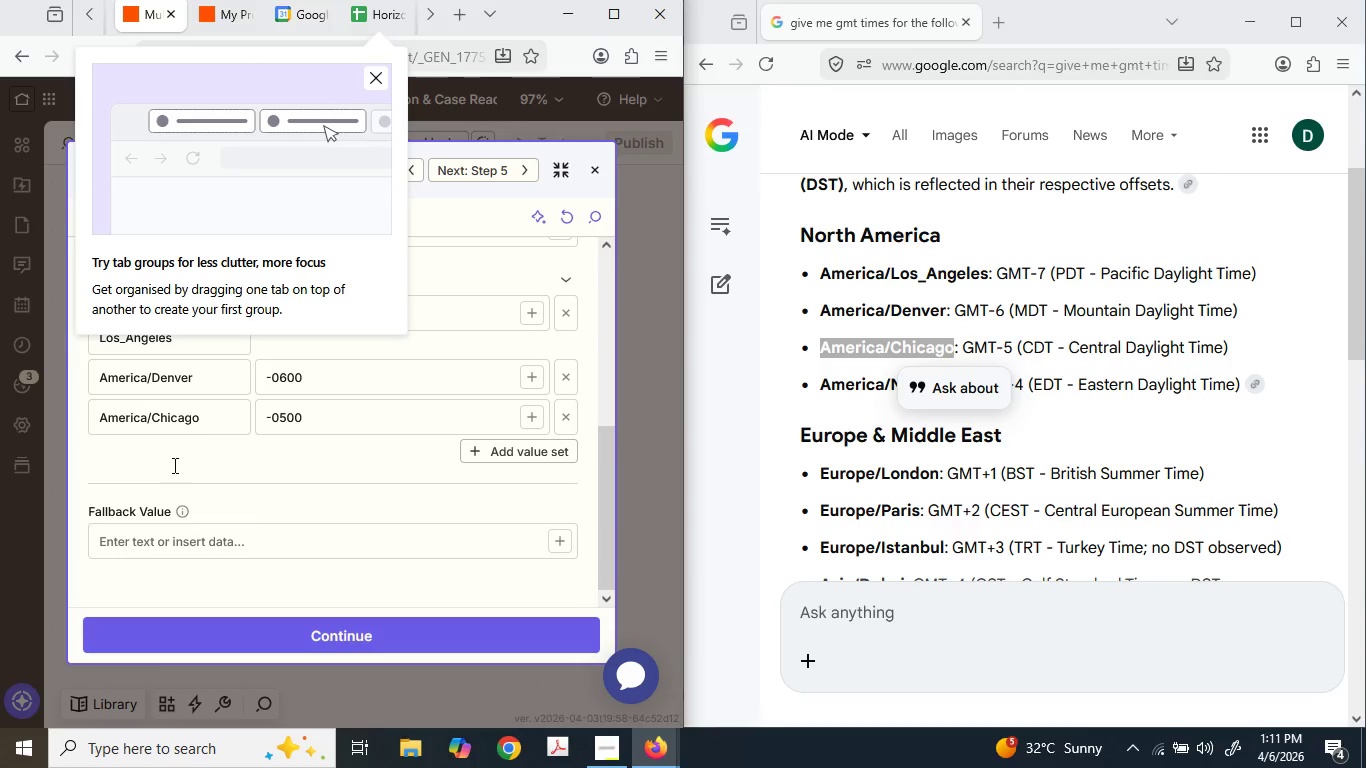 
left_click([171, 468])
 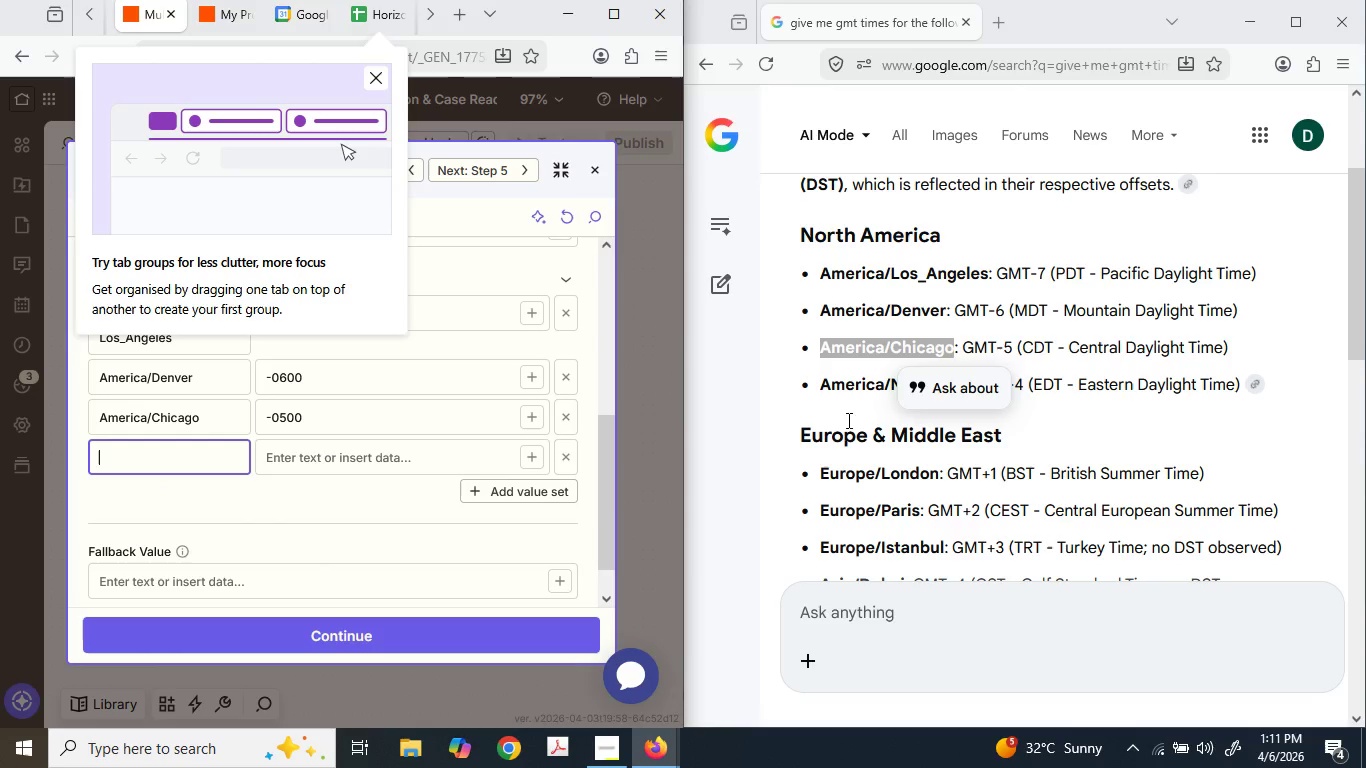 
scroll: coordinate [820, 448], scroll_direction: down, amount: 1.0
 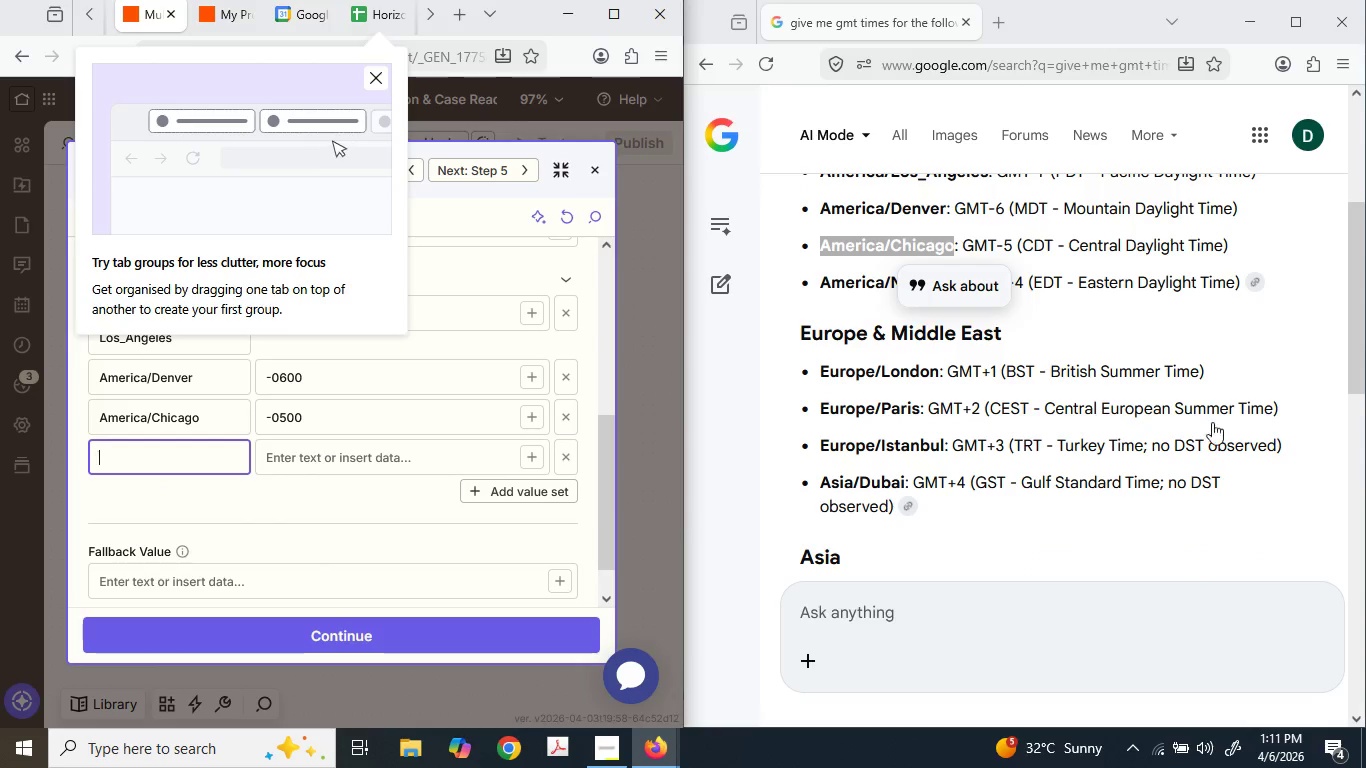 
left_click([843, 258])
 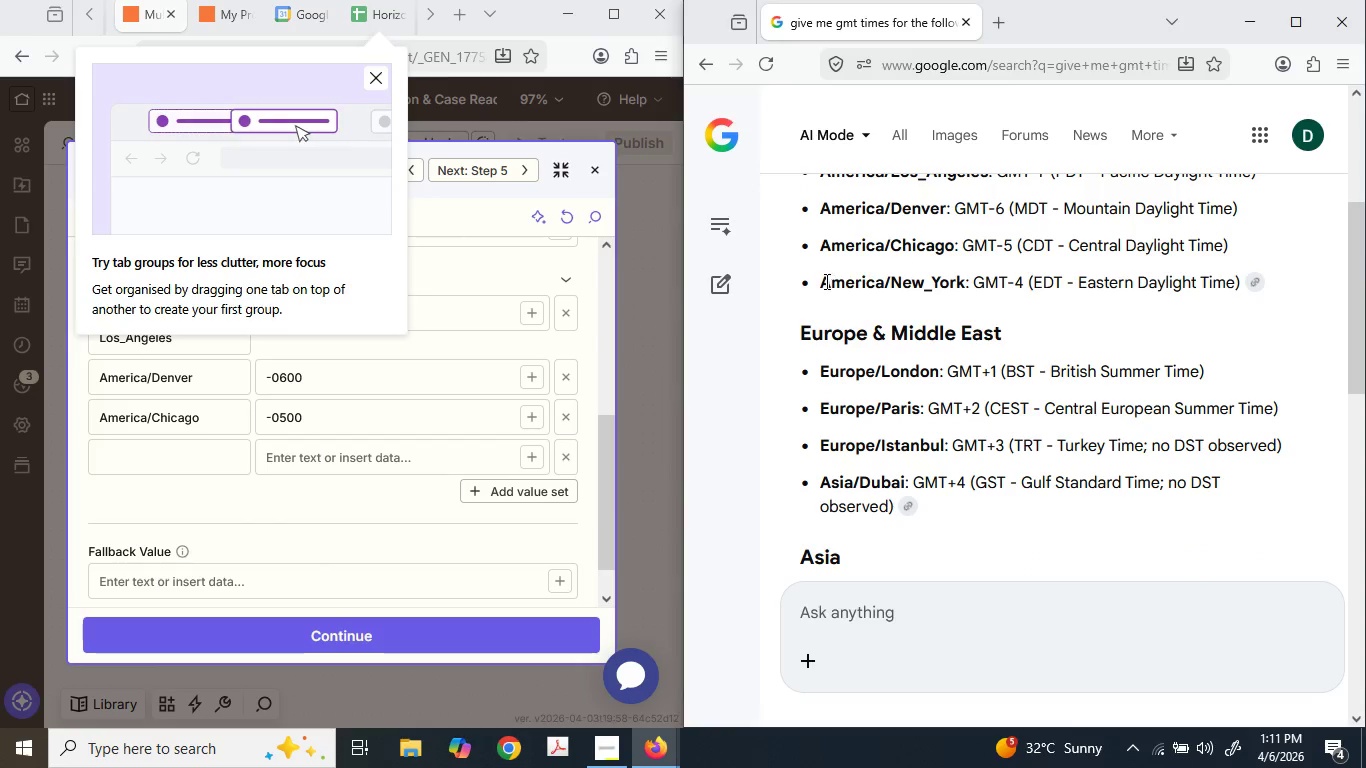 
left_click_drag(start_coordinate=[818, 278], to_coordinate=[967, 288])
 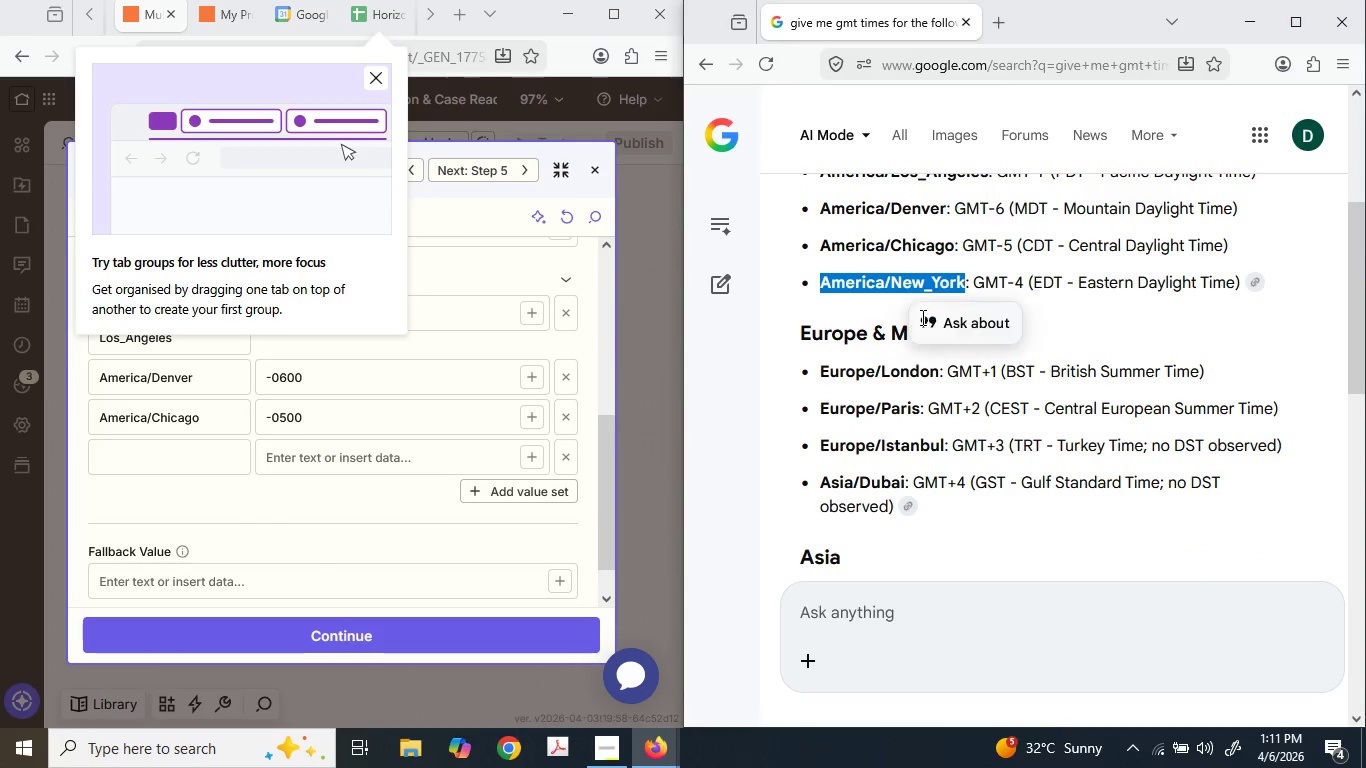 
key(Control+ControlLeft)
 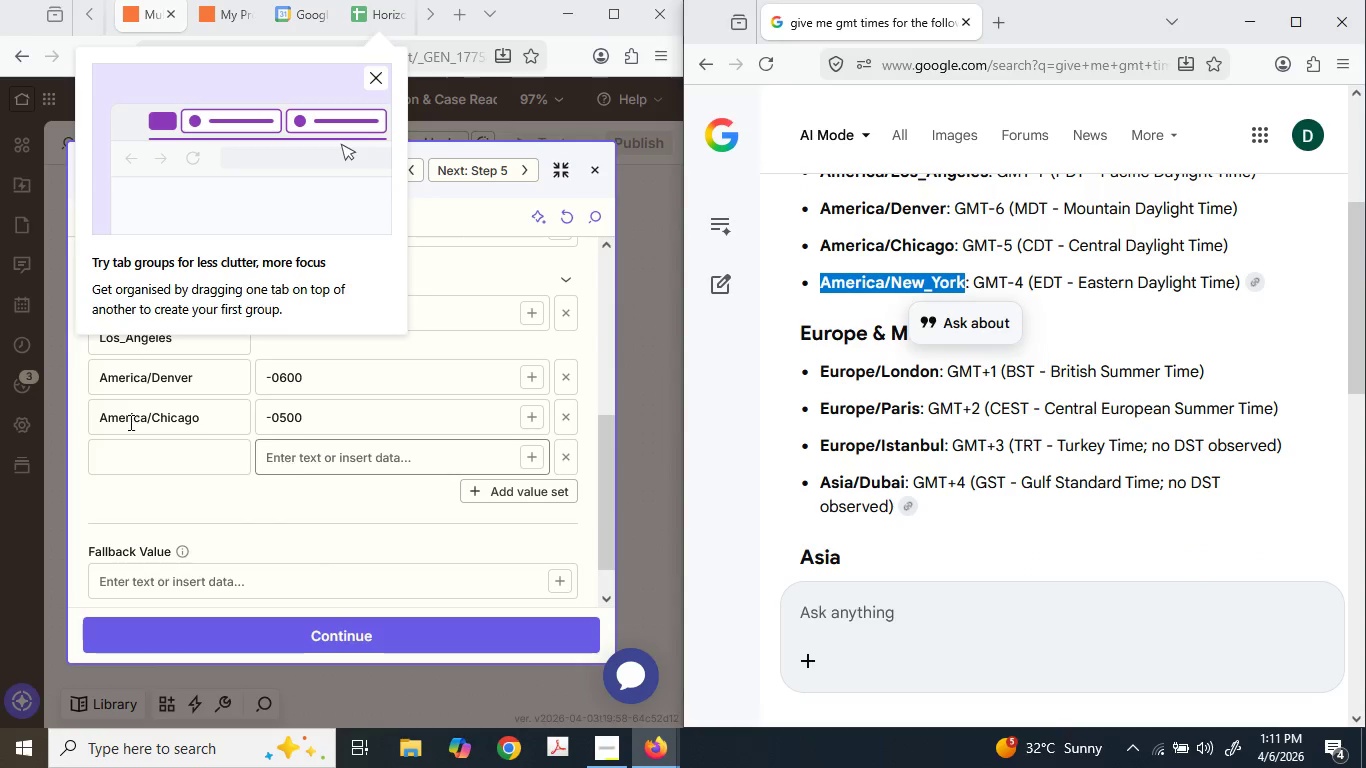 
key(Control+C)
 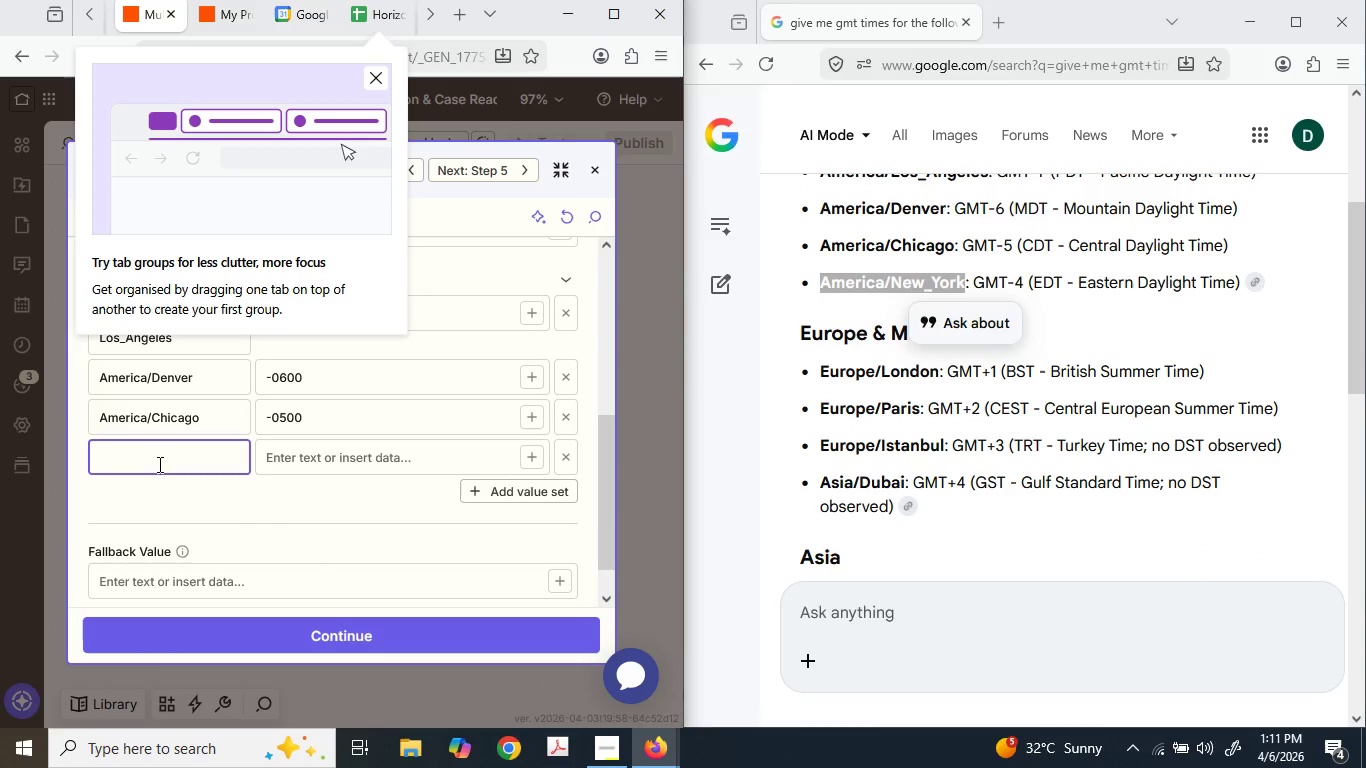 
key(Control+V)
 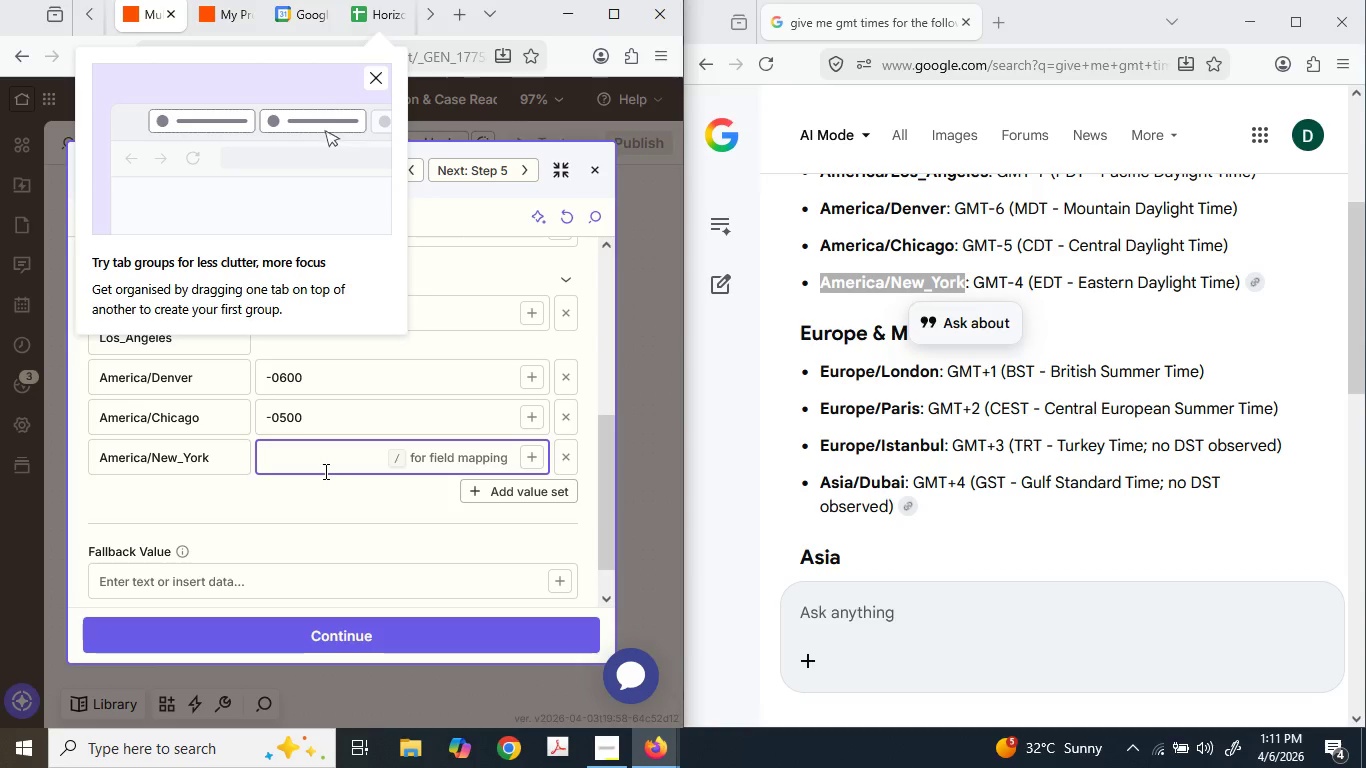 
key(NumpadSubtract)
 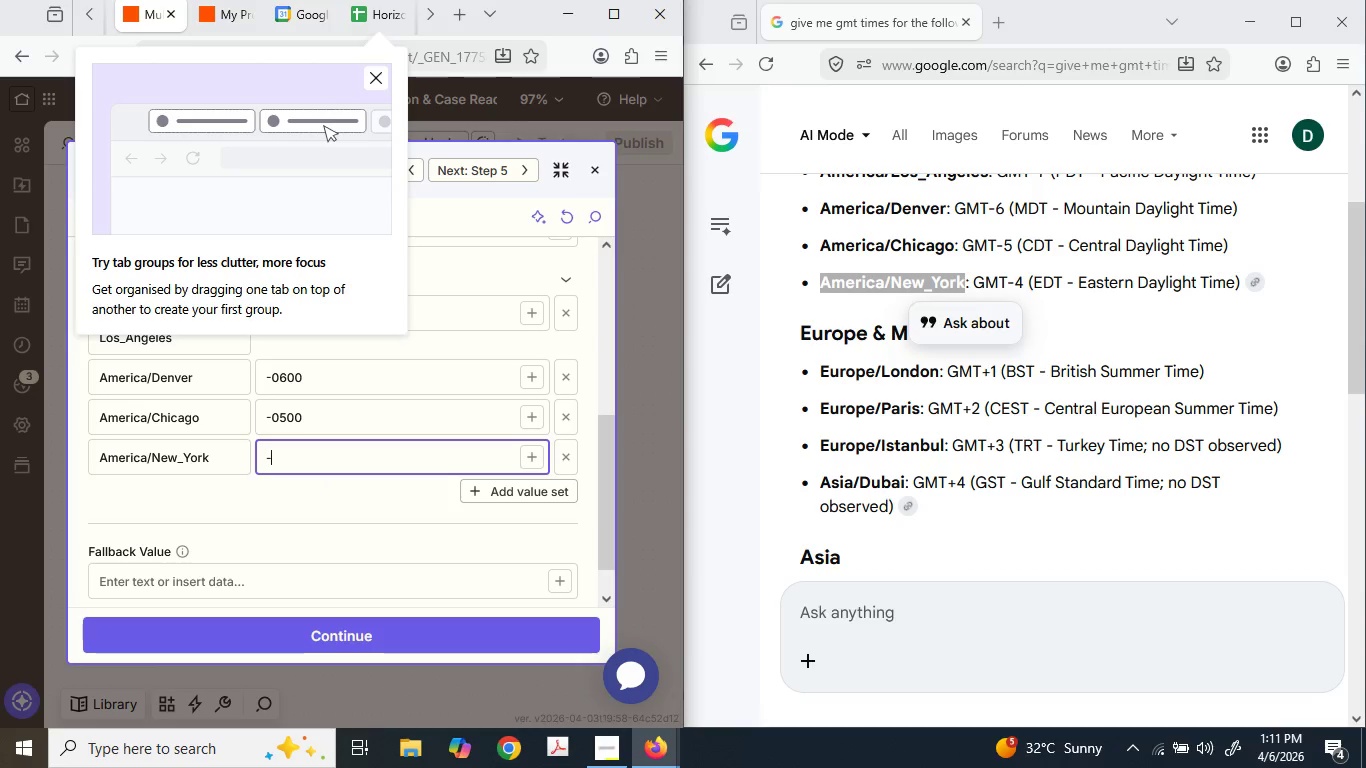 
key(Numpad0)
 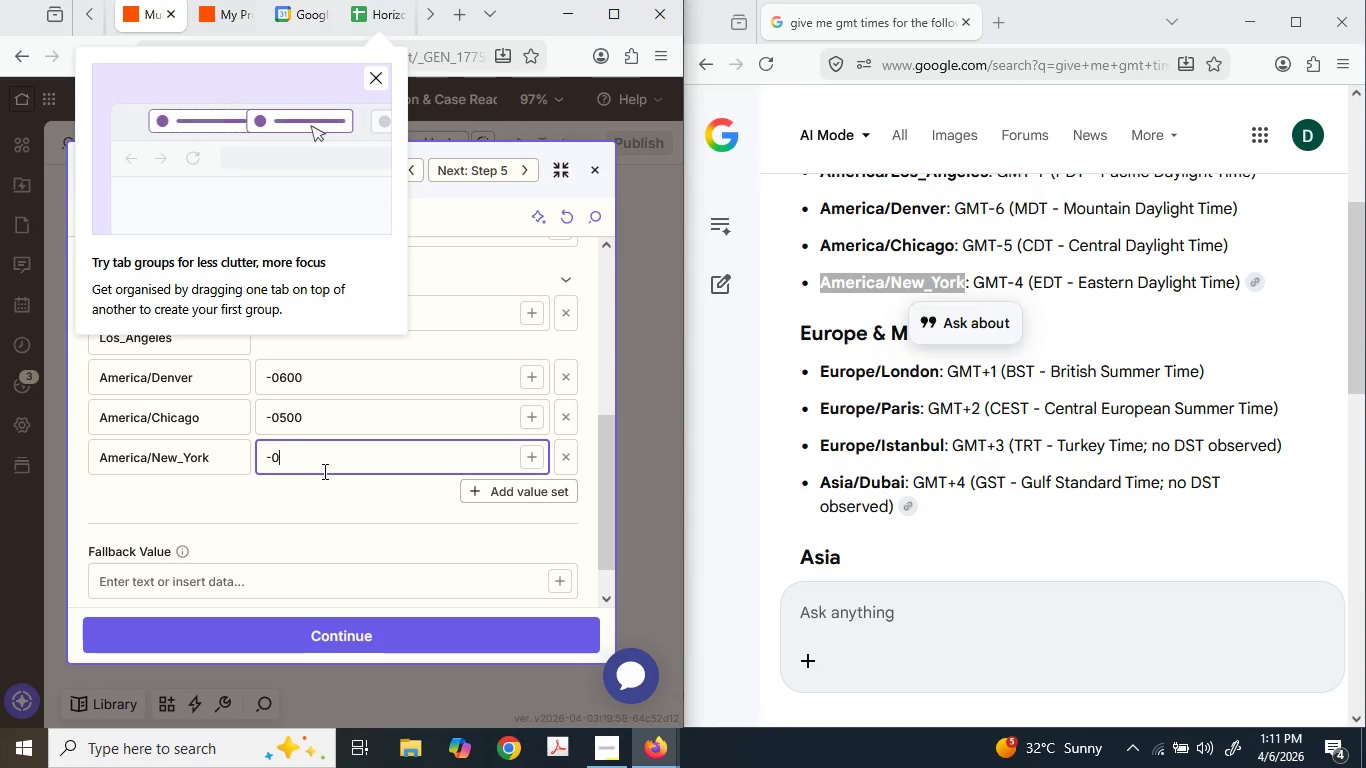 
key(Numpad4)
 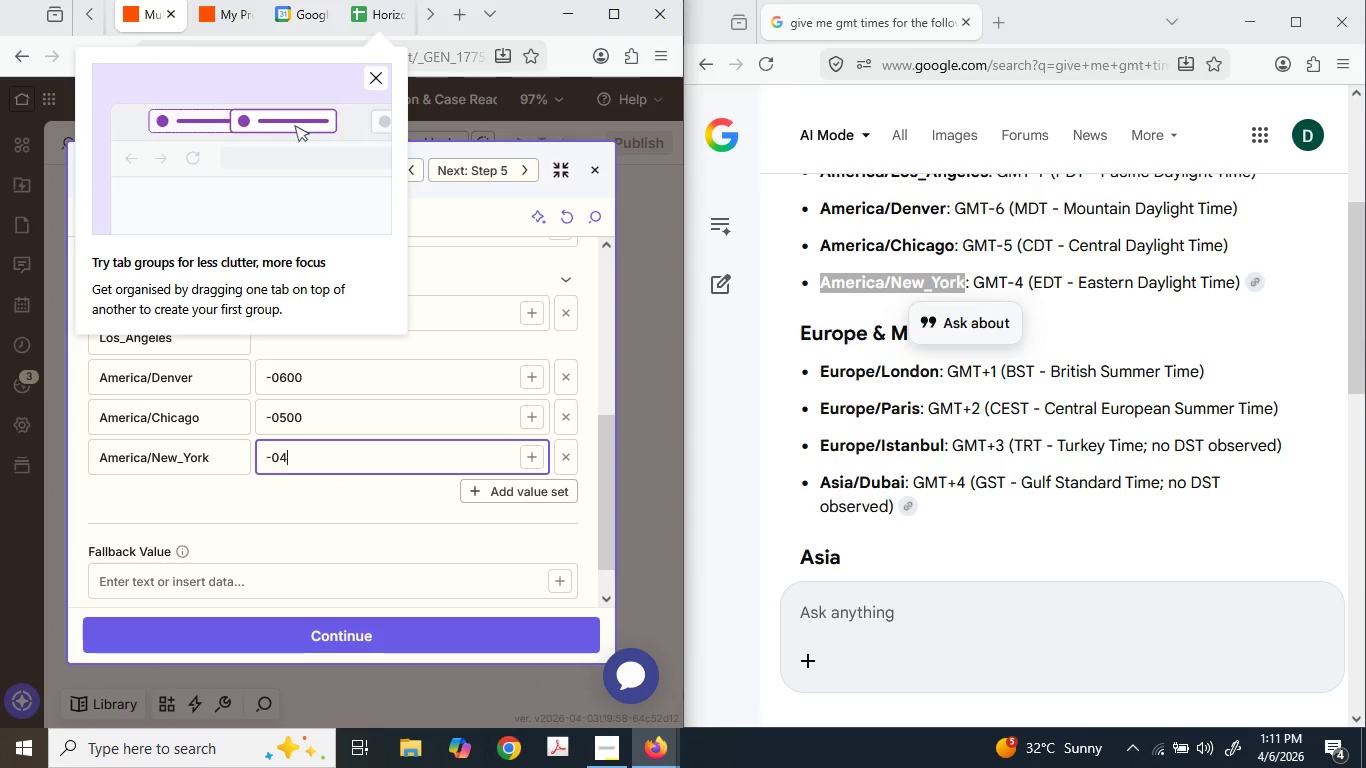 
key(Numpad0)
 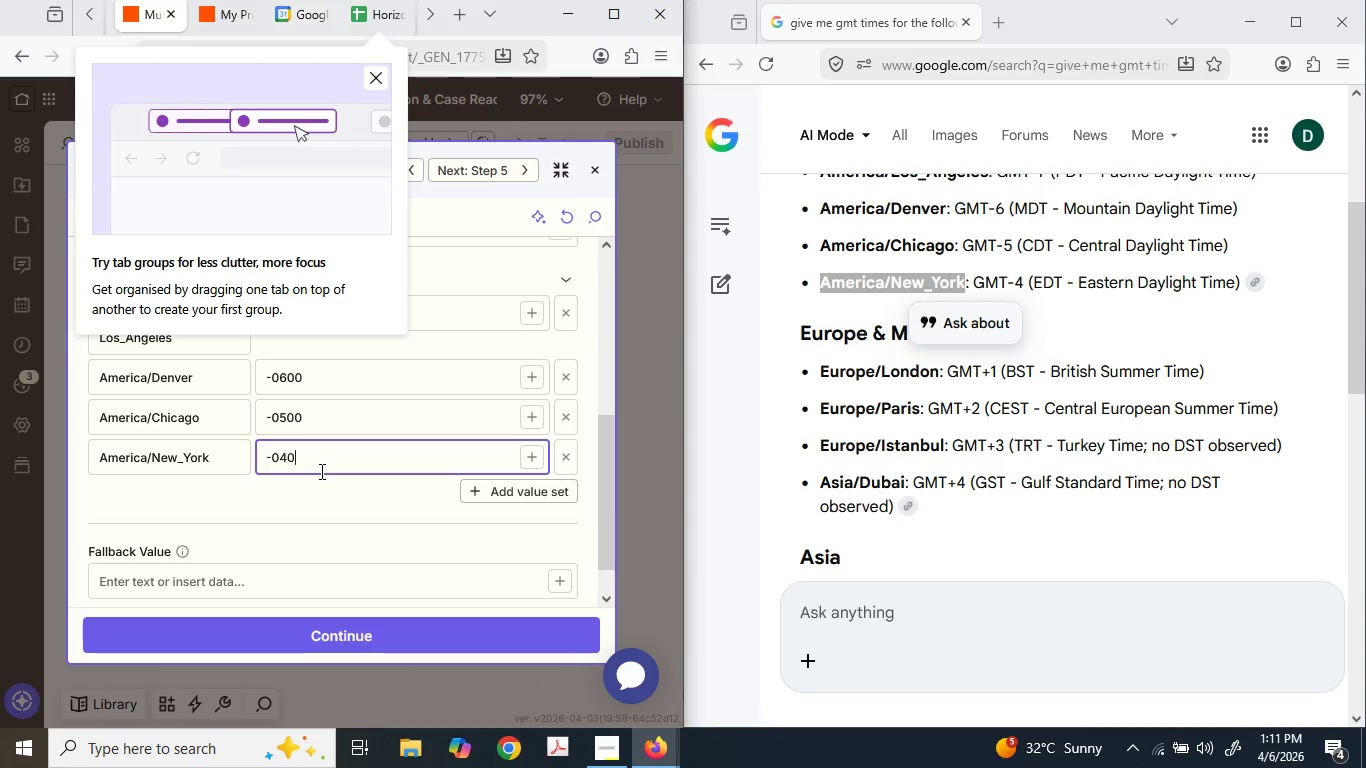 
key(Numpad0)
 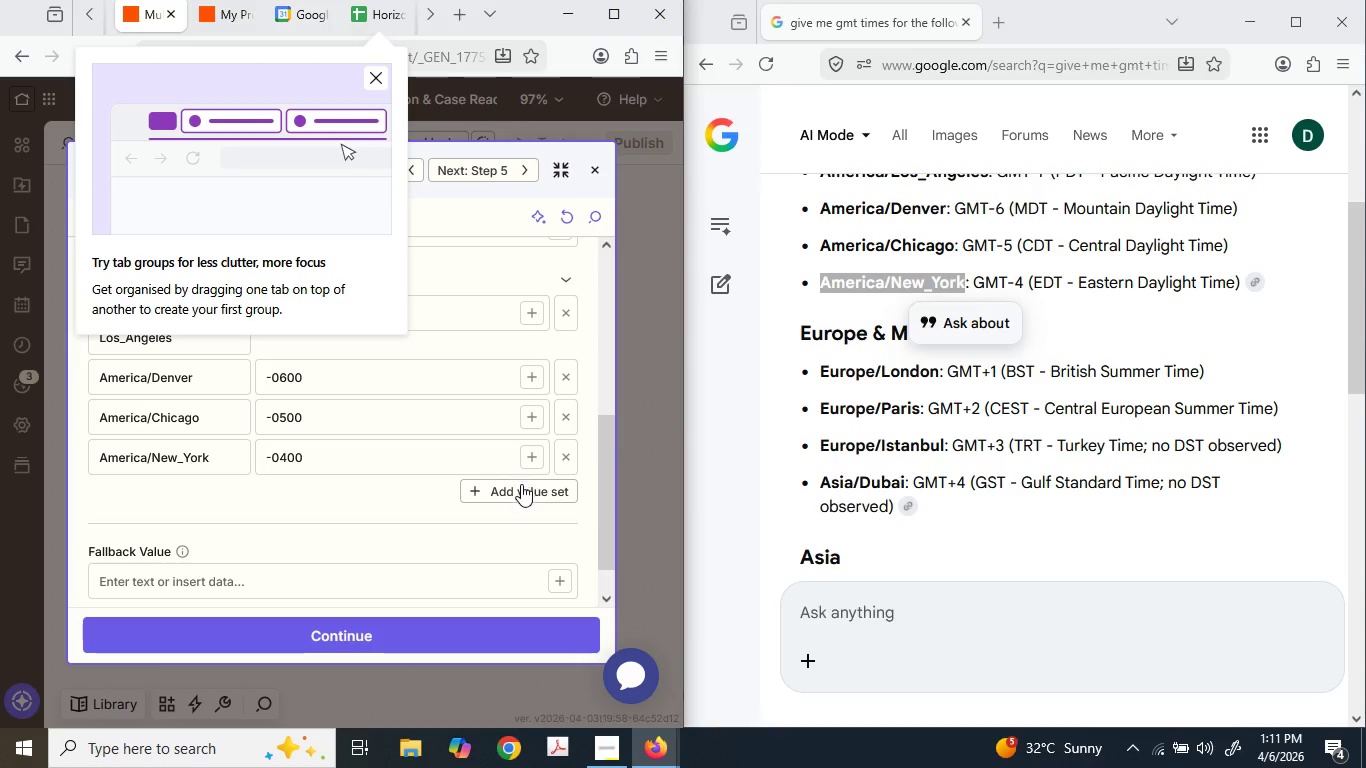 
scroll: coordinate [841, 408], scroll_direction: down, amount: 1.0
 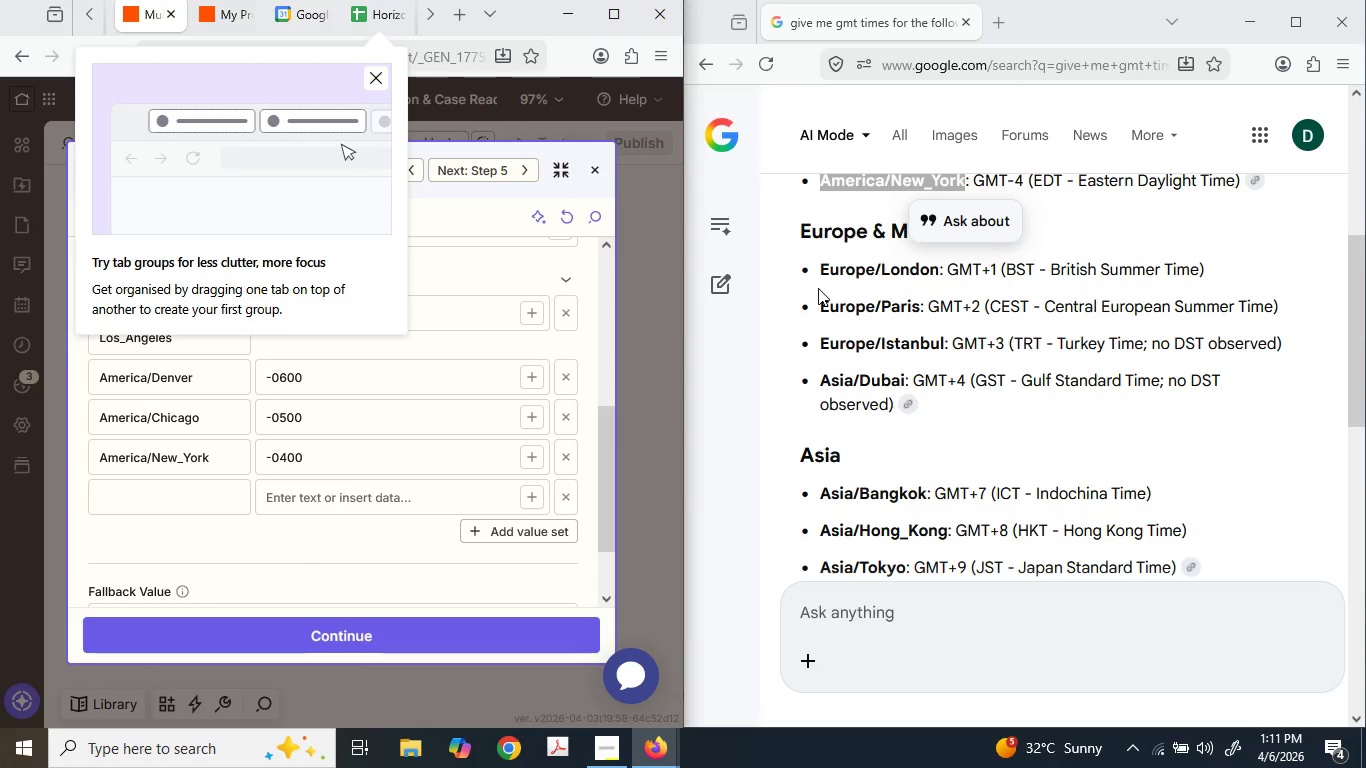 
left_click_drag(start_coordinate=[819, 263], to_coordinate=[935, 271])
 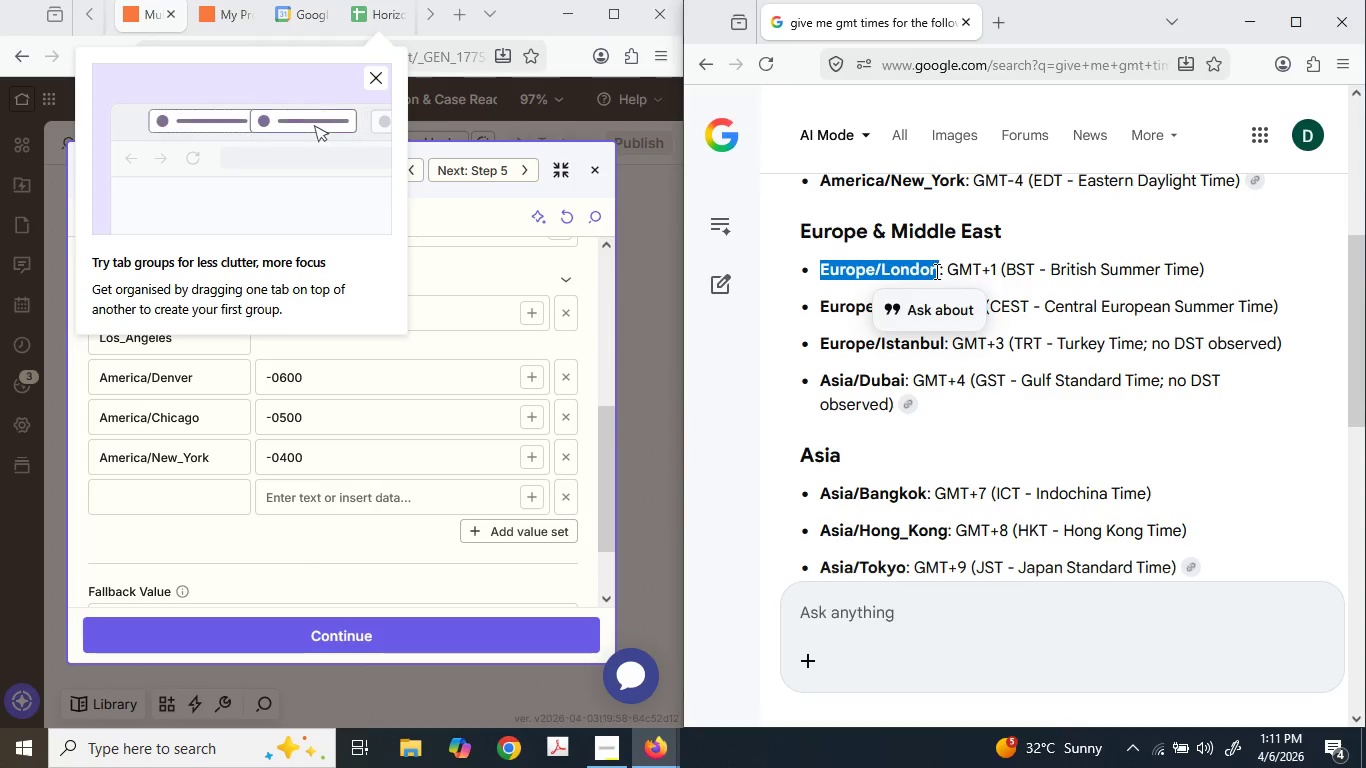 
key(Control+C)
 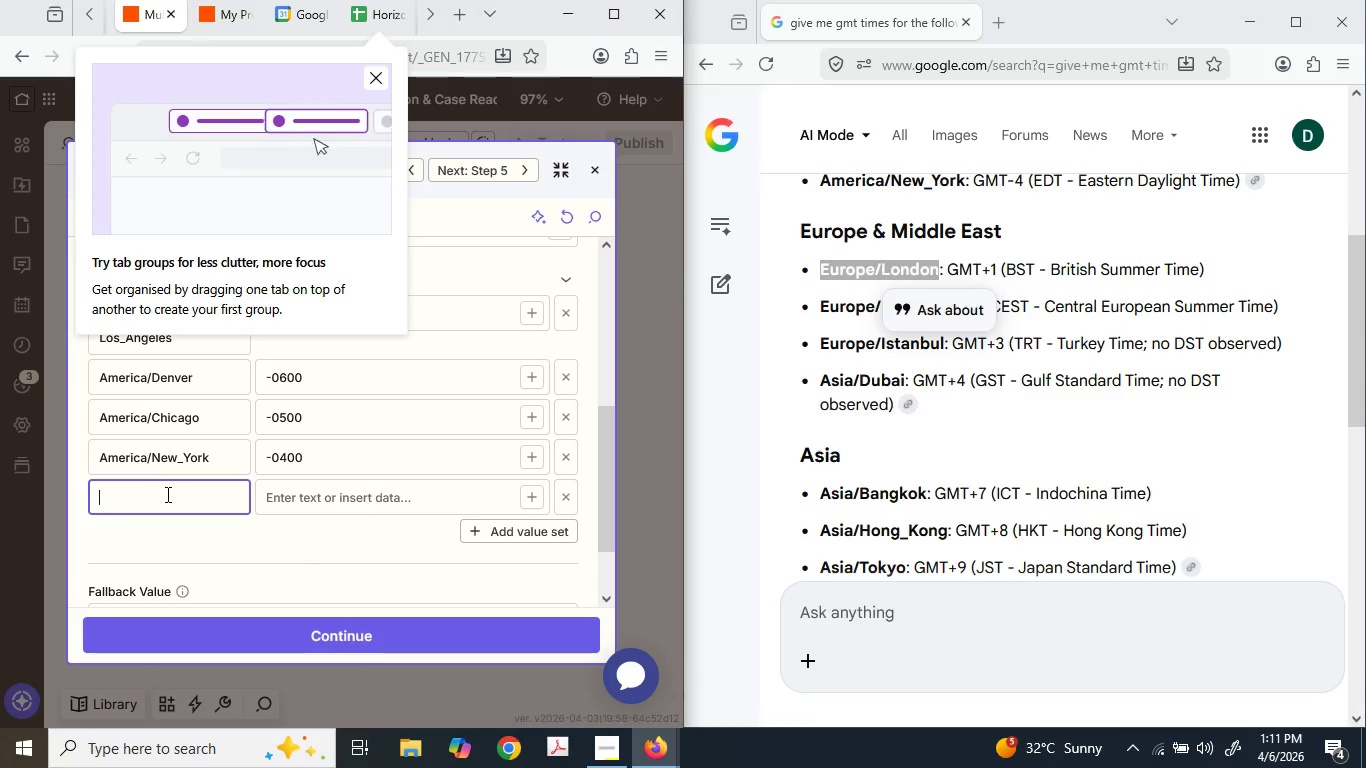 
key(Control+ControlLeft)
 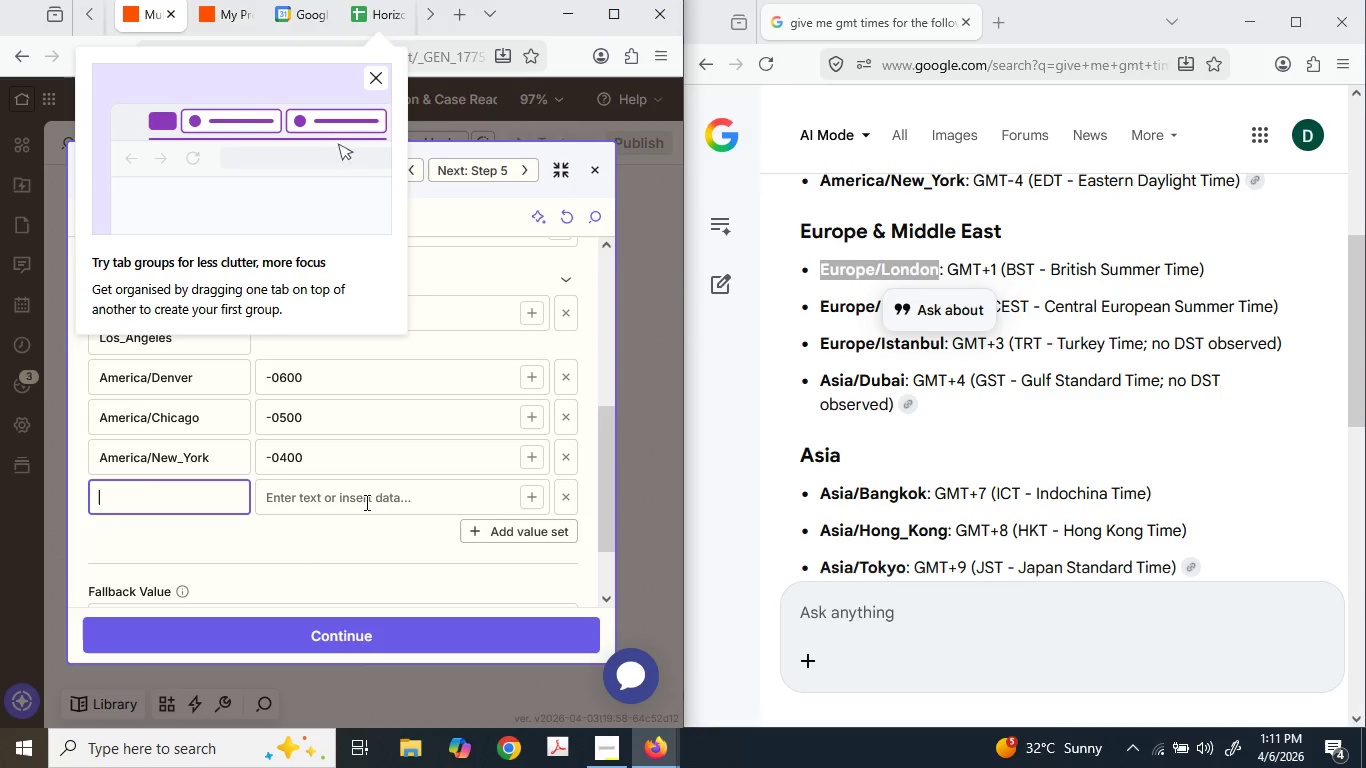 
key(Control+V)
 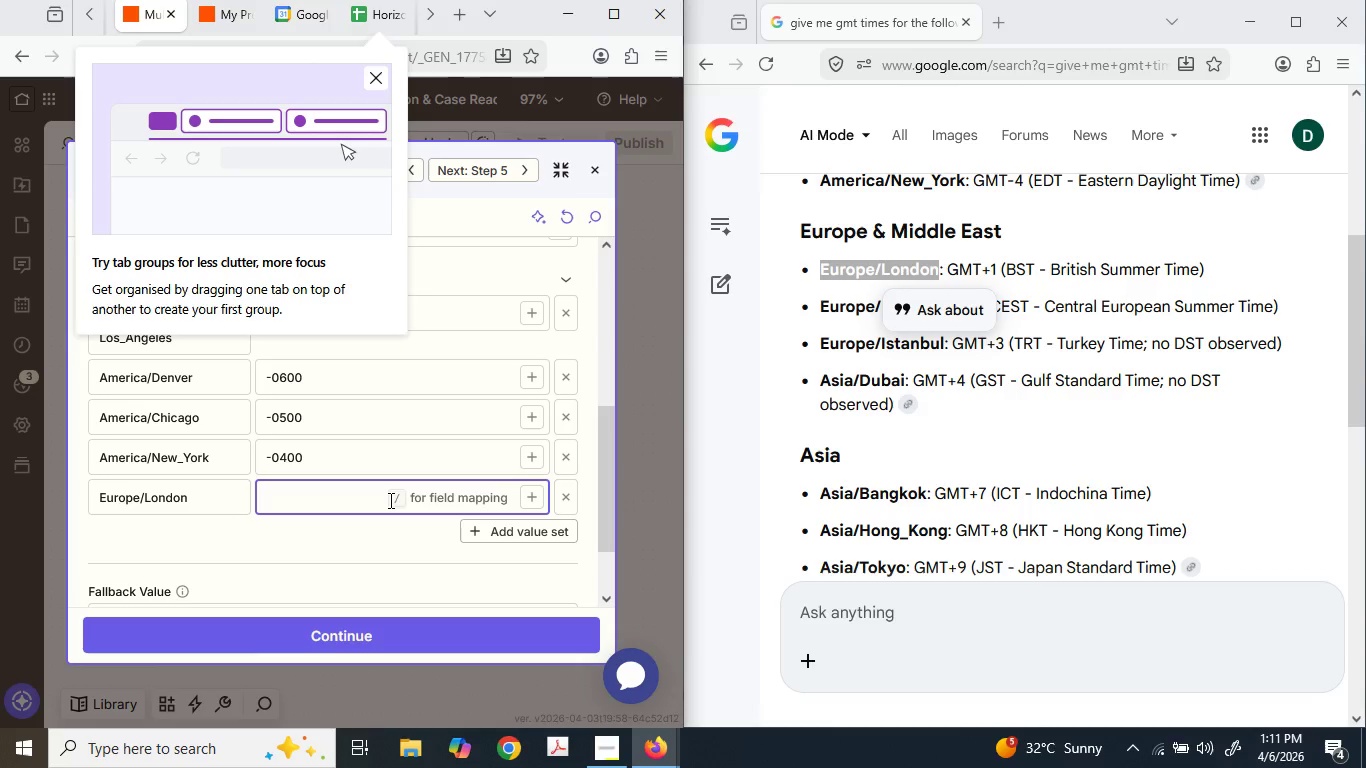 
key(NumpadAdd)
 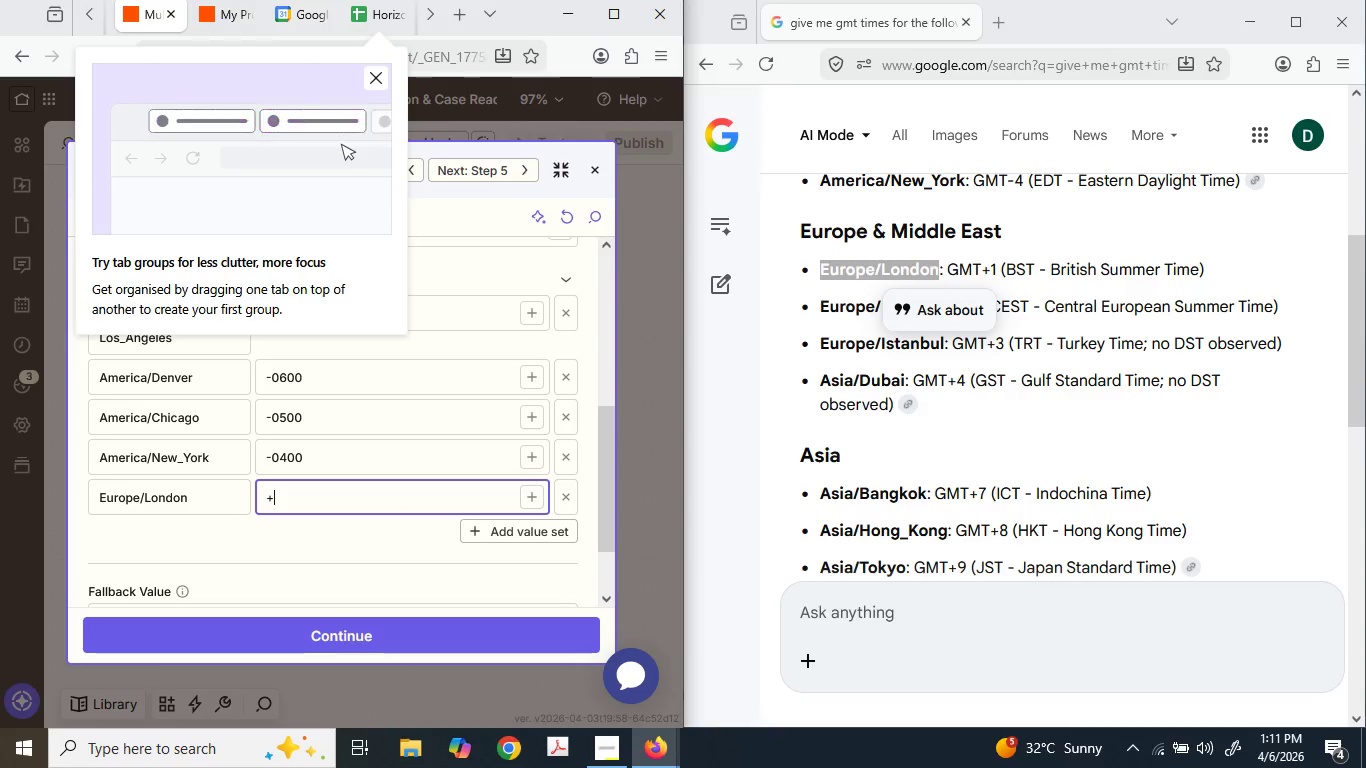 
key(Numpad0)
 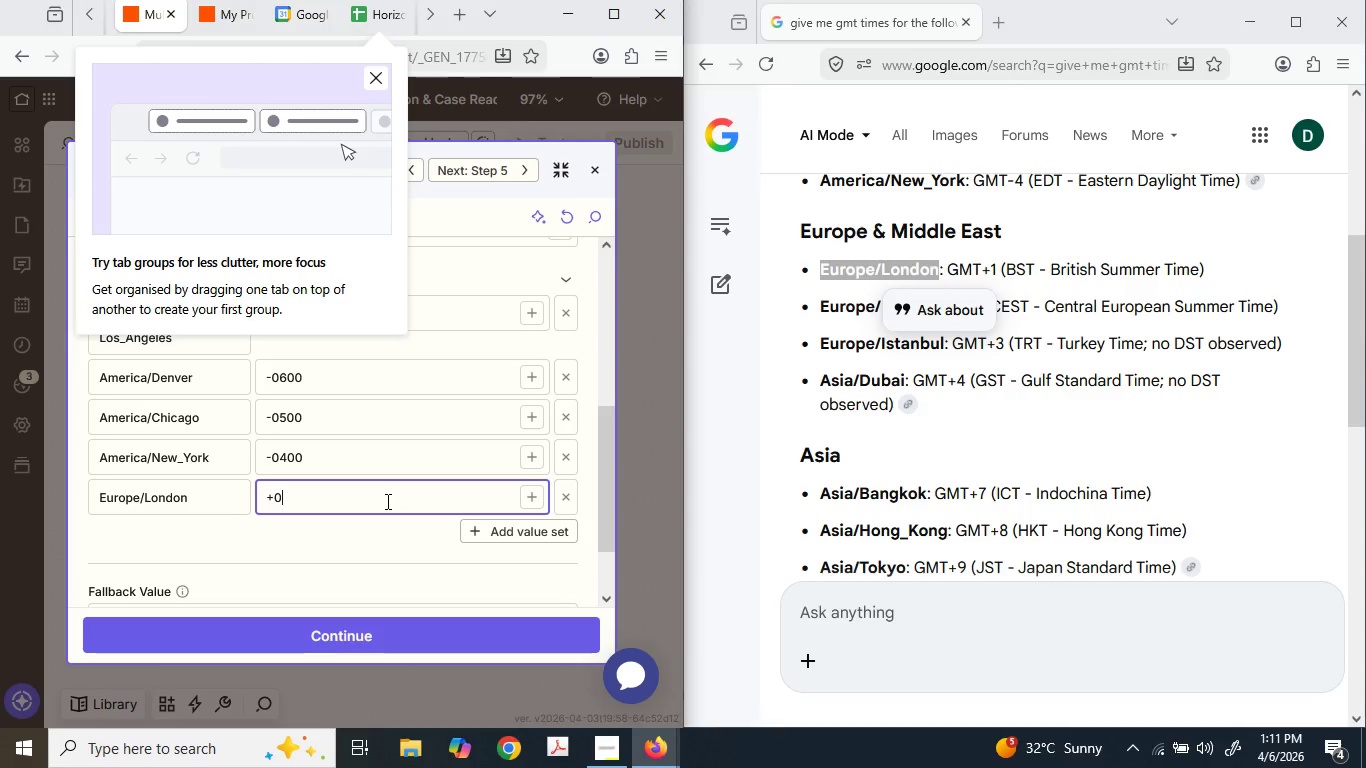 
key(Numpad1)
 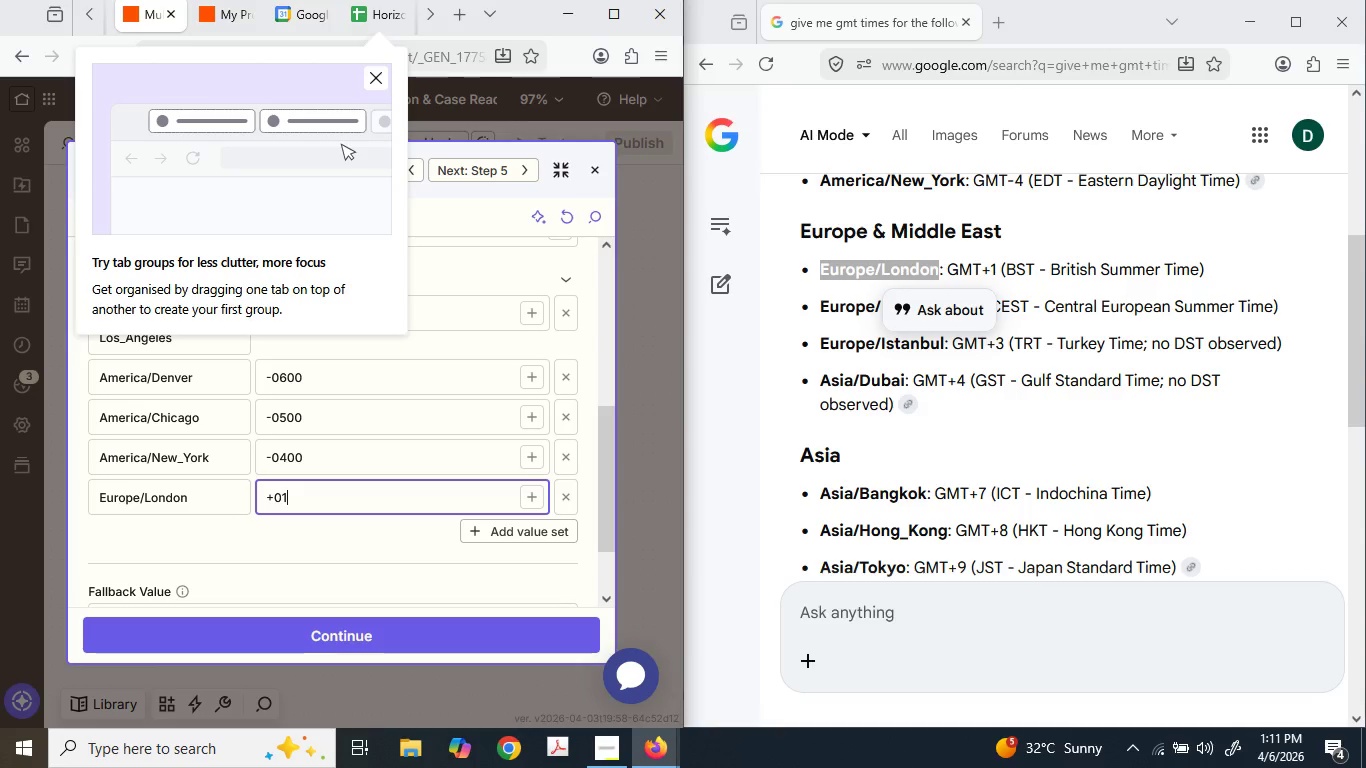 
key(Numpad0)
 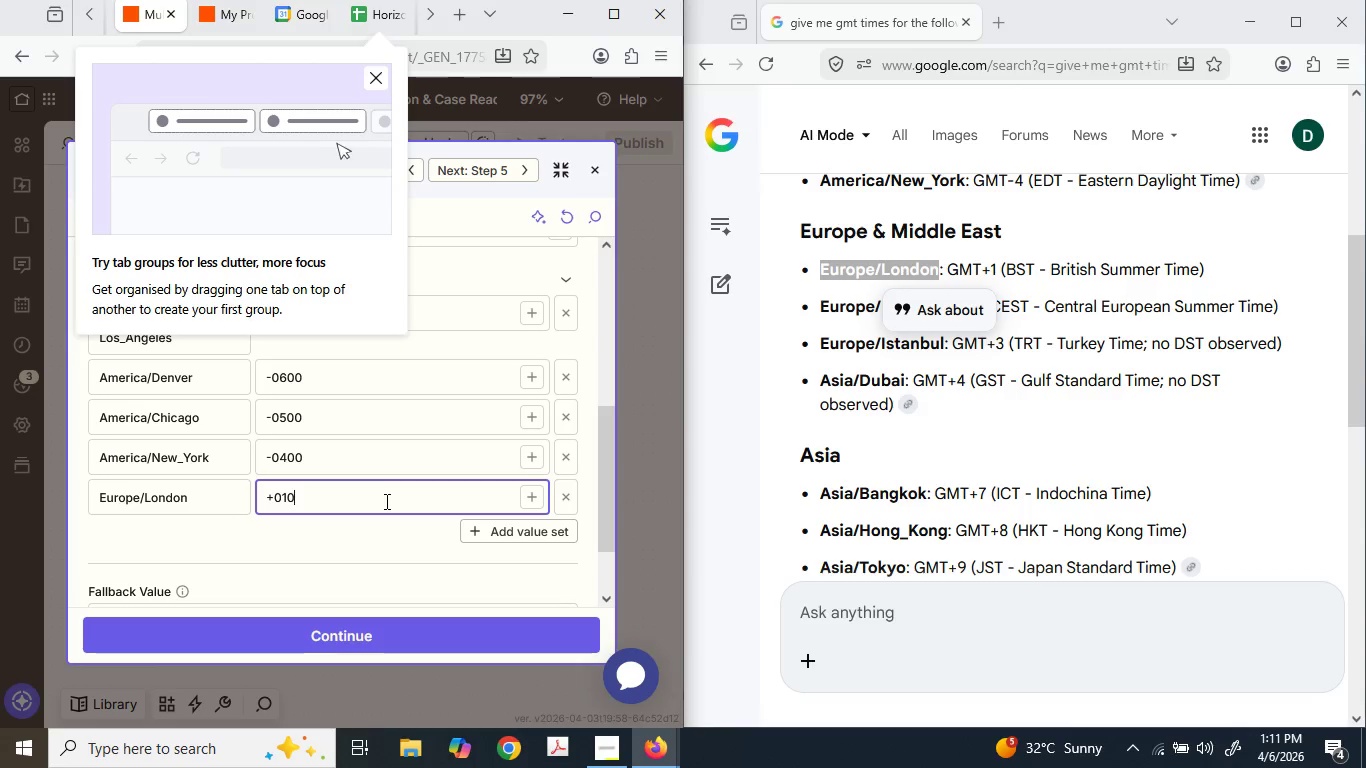 
key(Numpad0)
 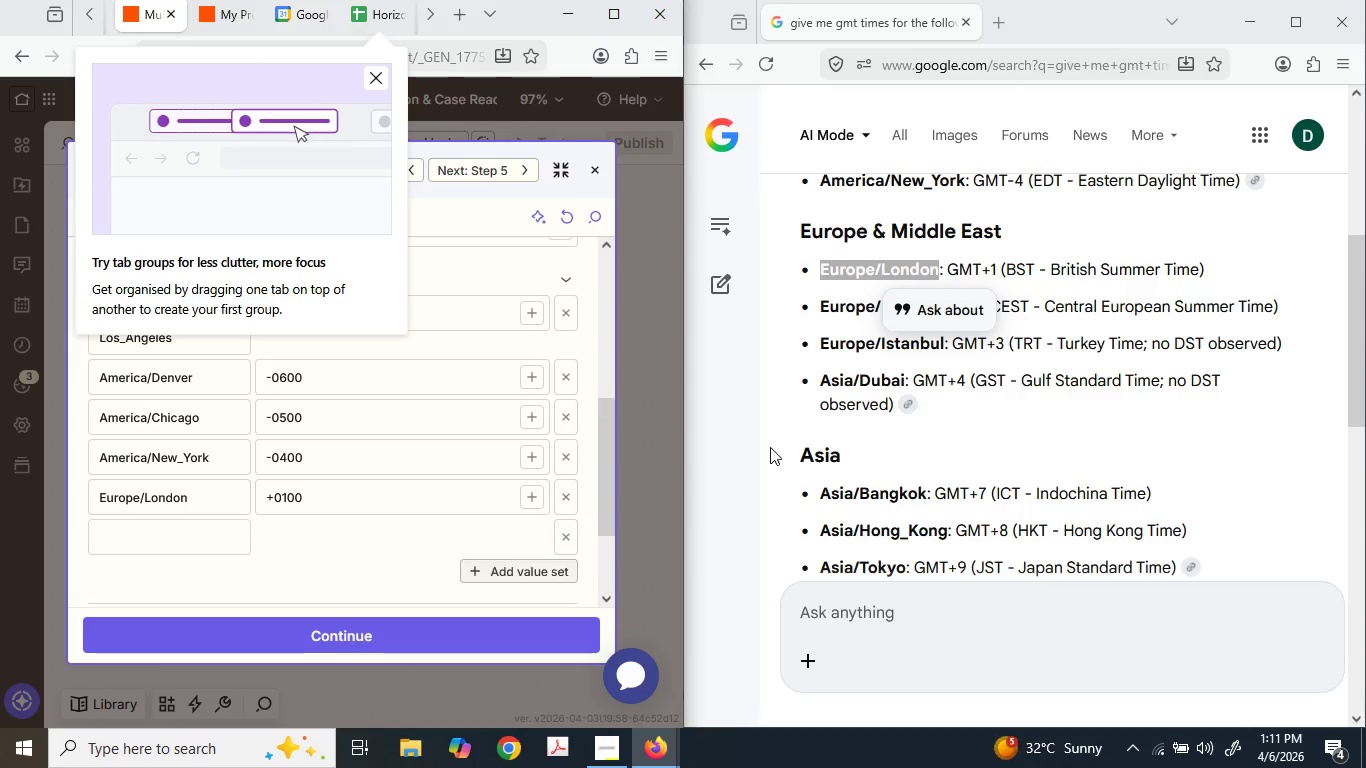 
left_click([809, 315])
 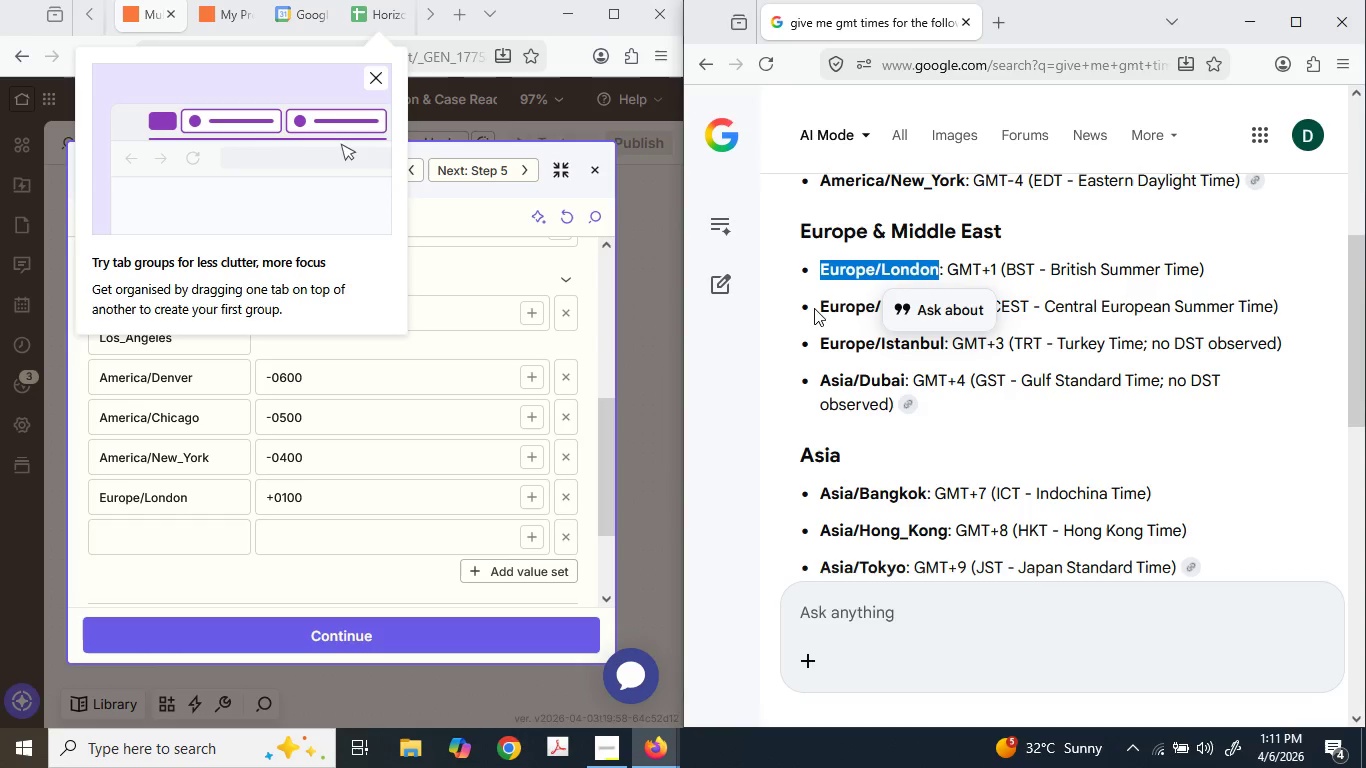 
left_click_drag(start_coordinate=[815, 308], to_coordinate=[891, 297])
 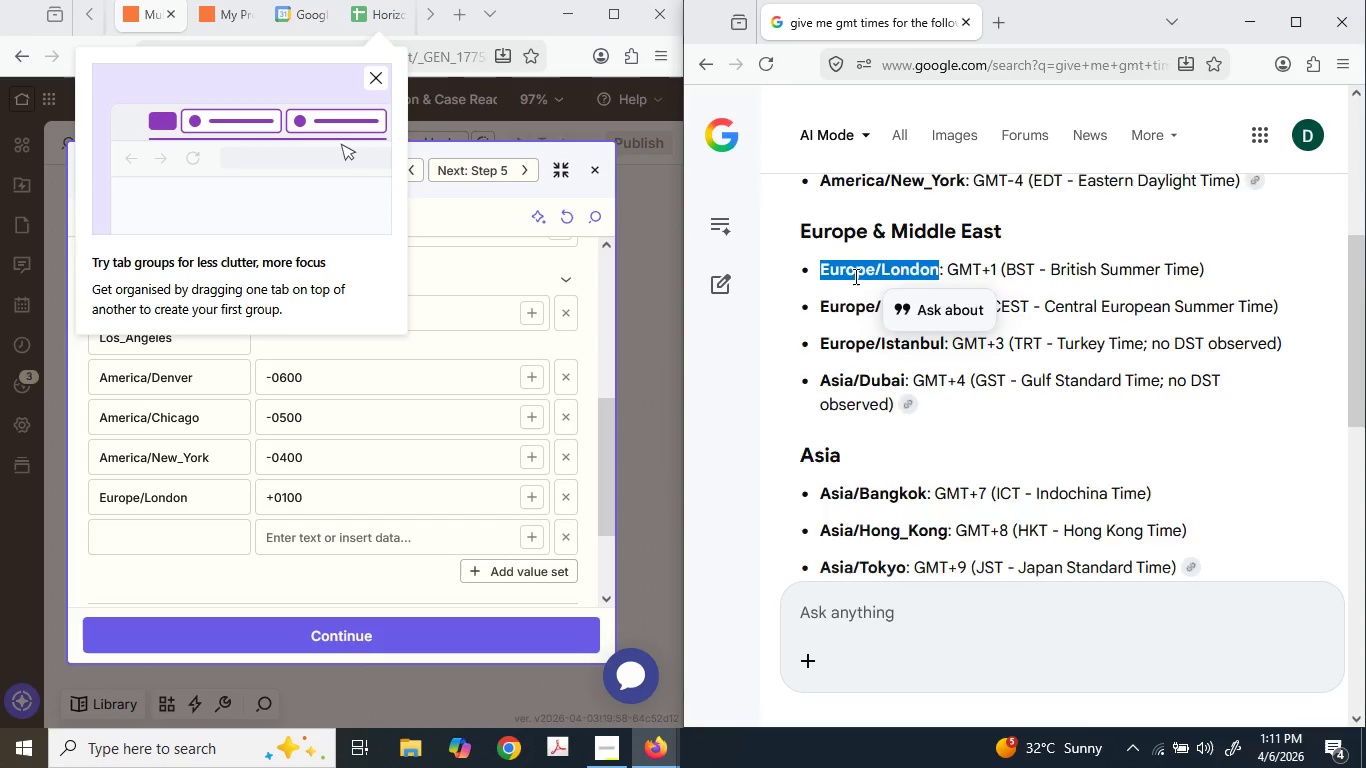 
scroll: coordinate [854, 276], scroll_direction: down, amount: 1.0
 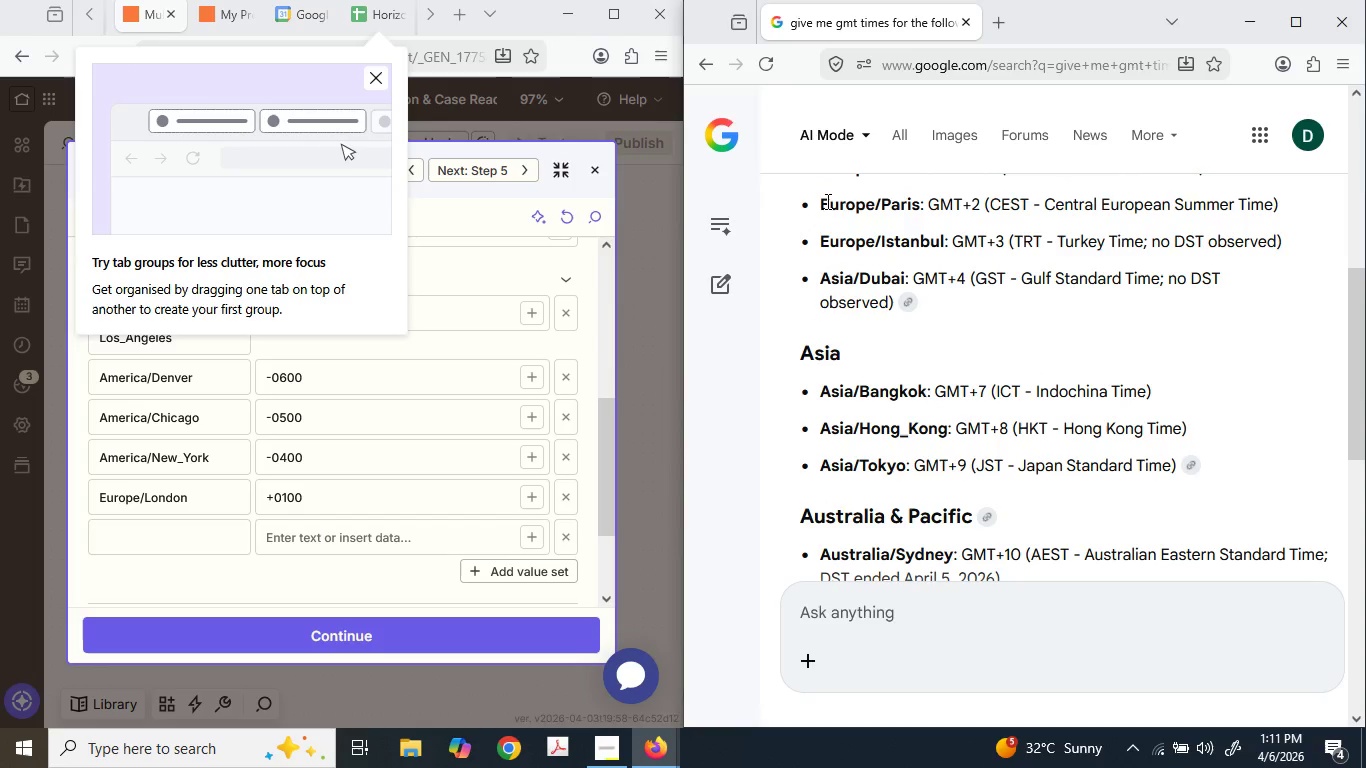 
left_click_drag(start_coordinate=[810, 203], to_coordinate=[907, 207])
 